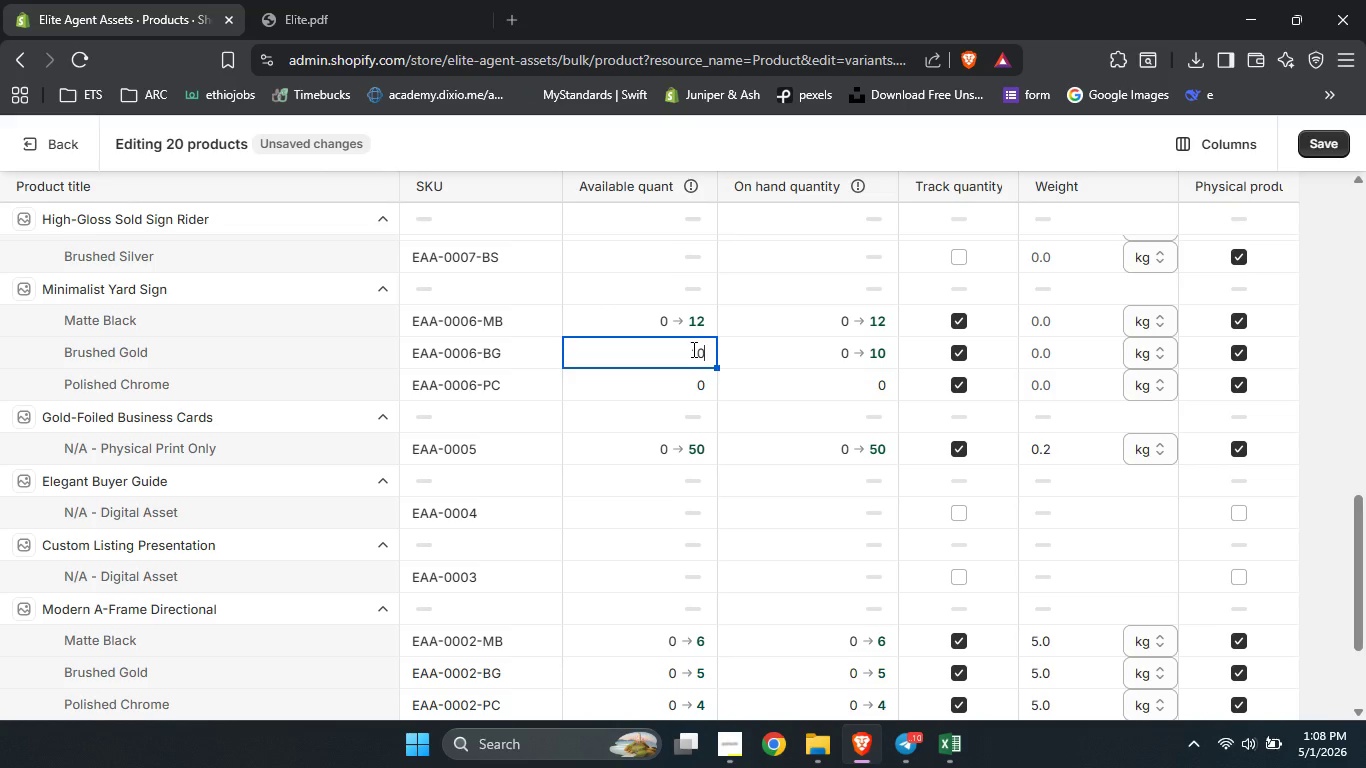 
key(Numpad1)
 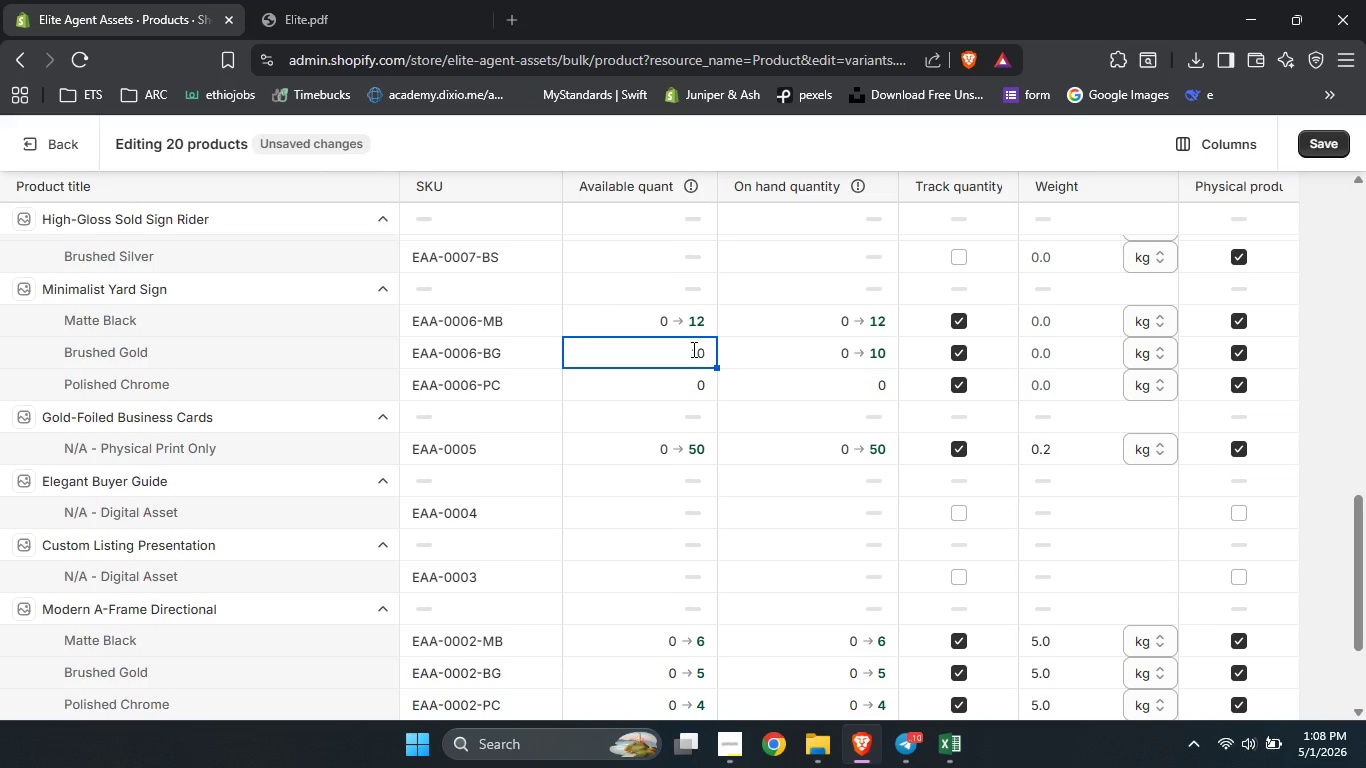 
key(Numpad0)
 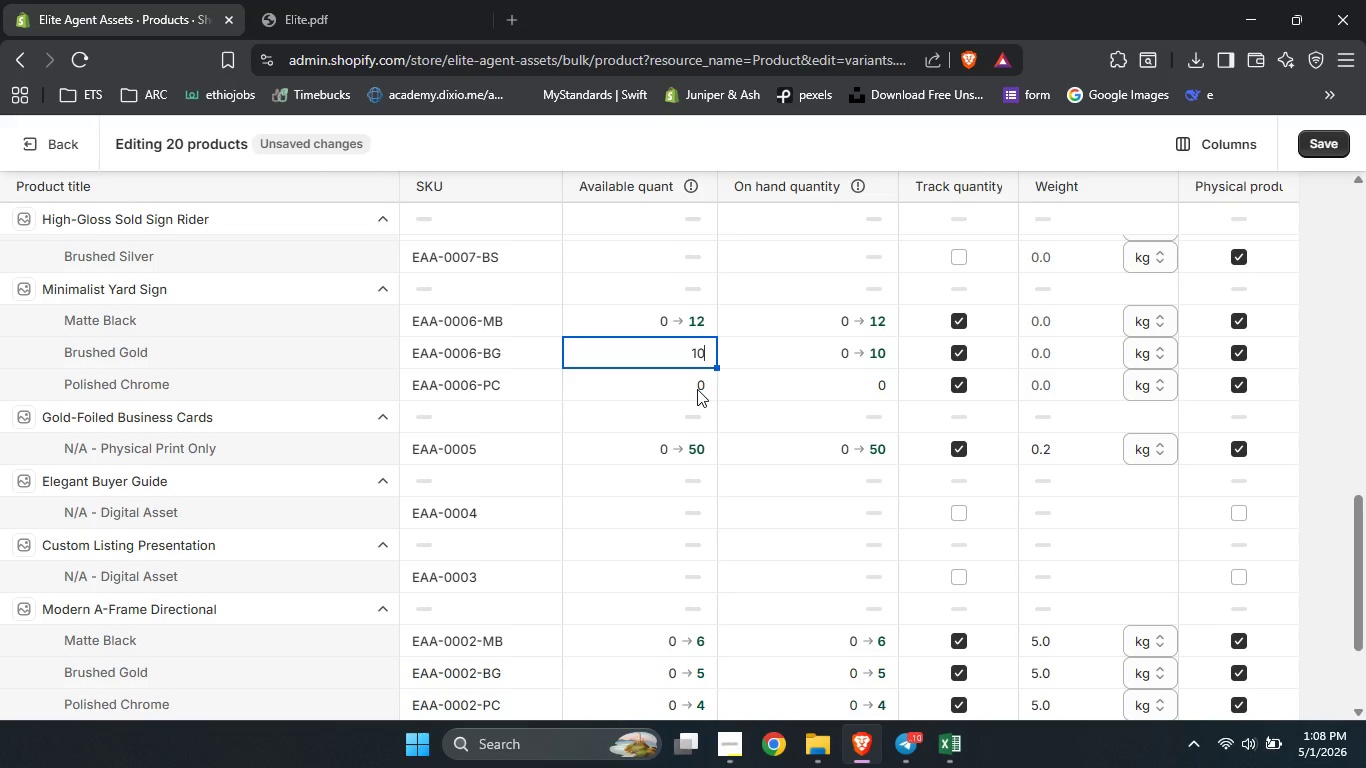 
left_click([697, 389])
 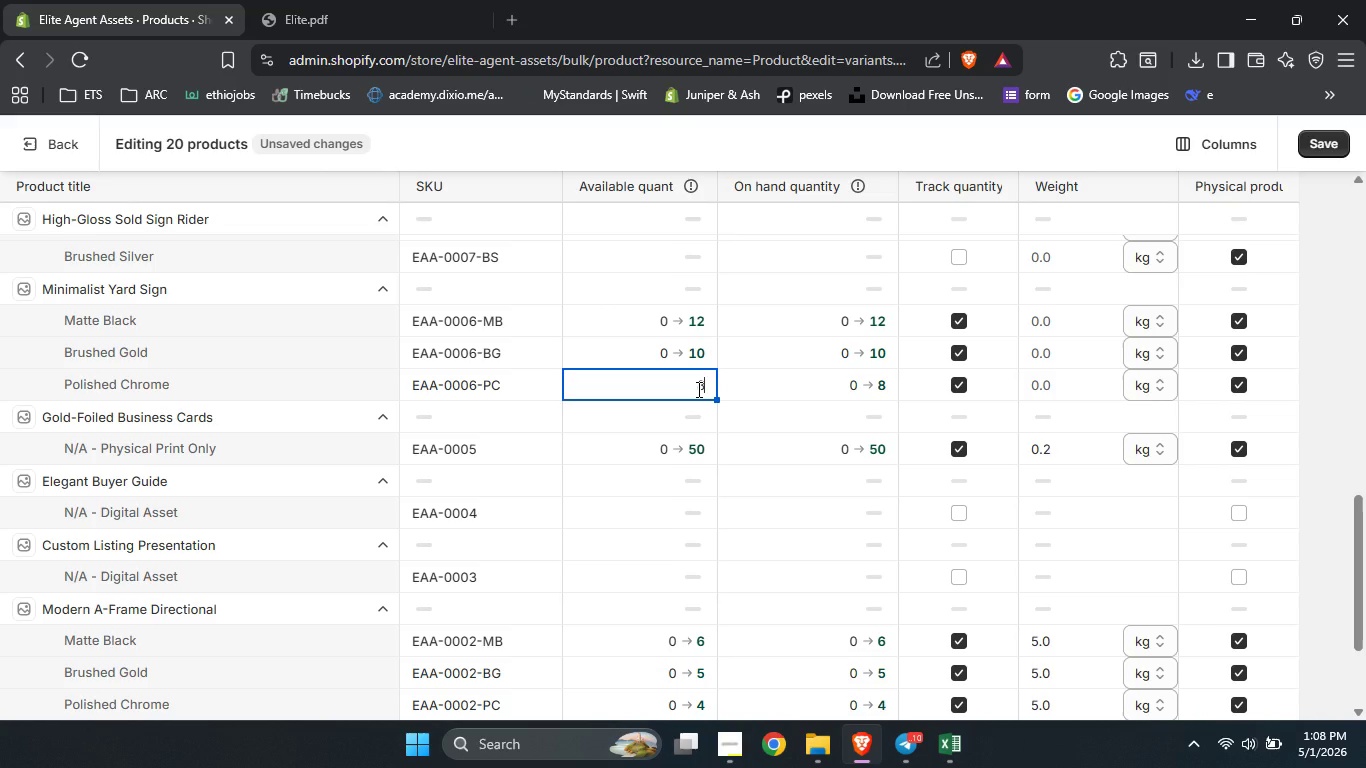 
key(Numpad8)
 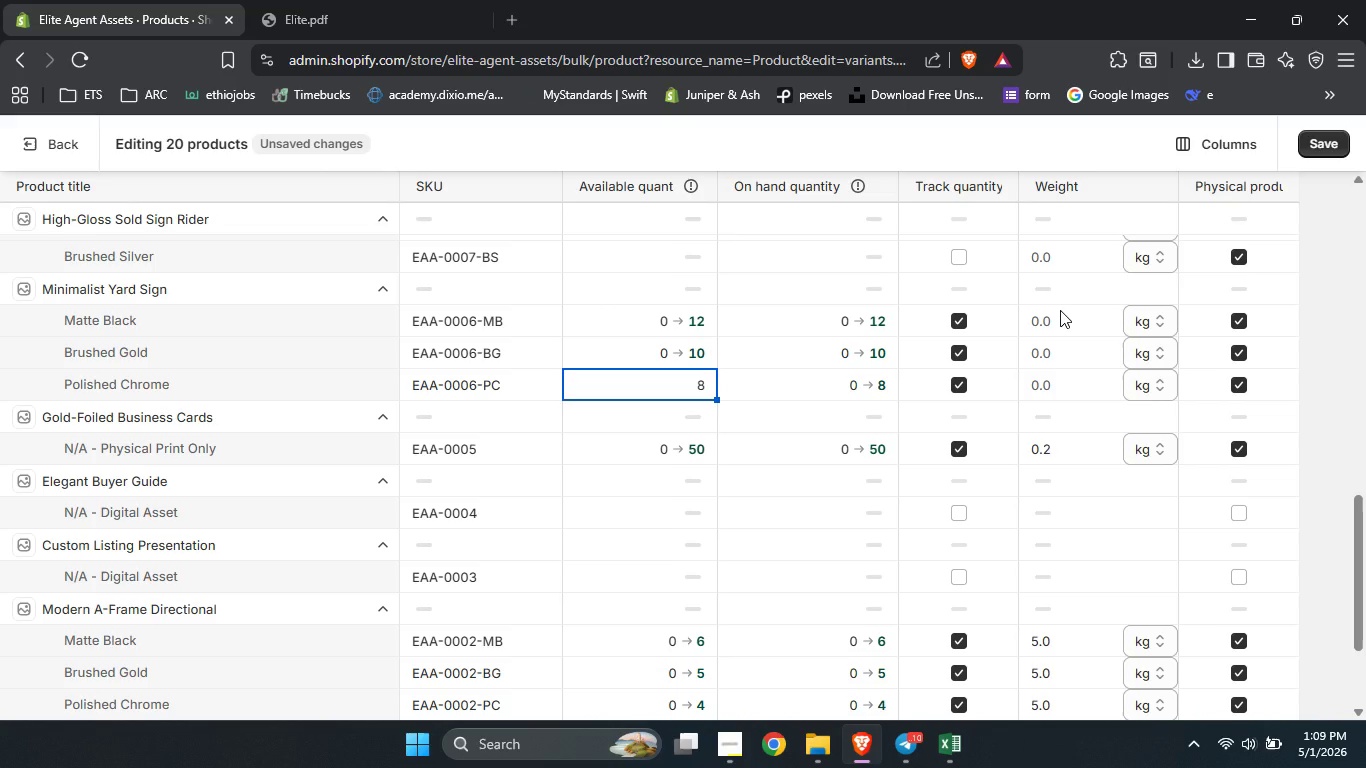 
left_click([1060, 310])
 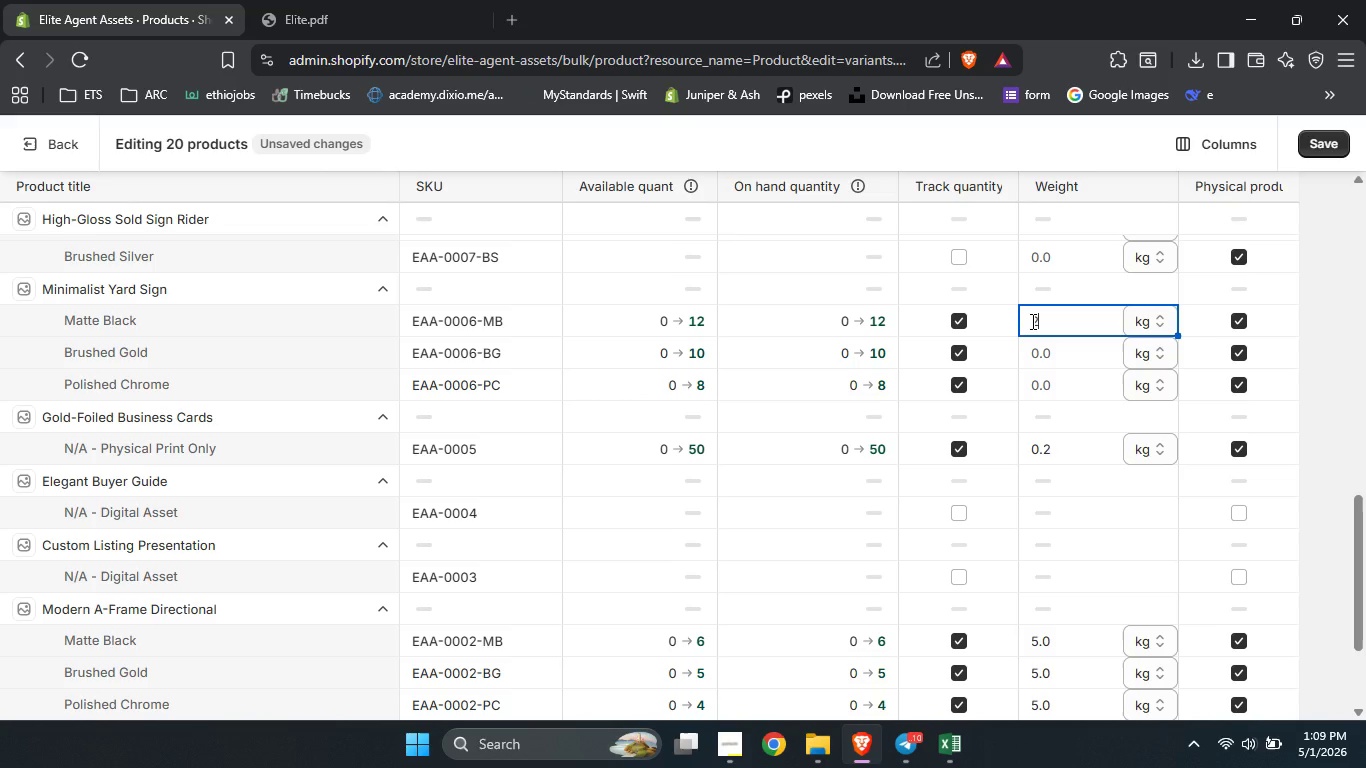 
key(Numpad2)
 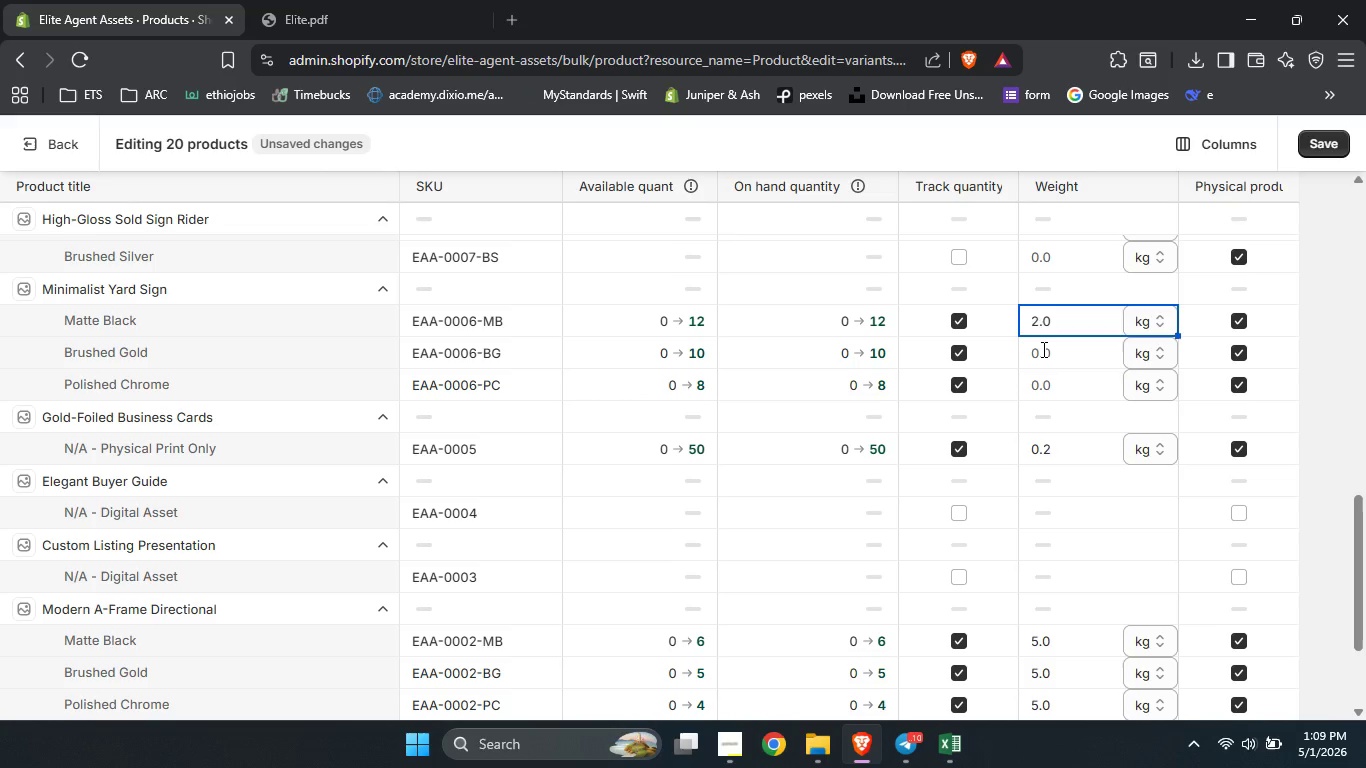 
left_click([1042, 349])
 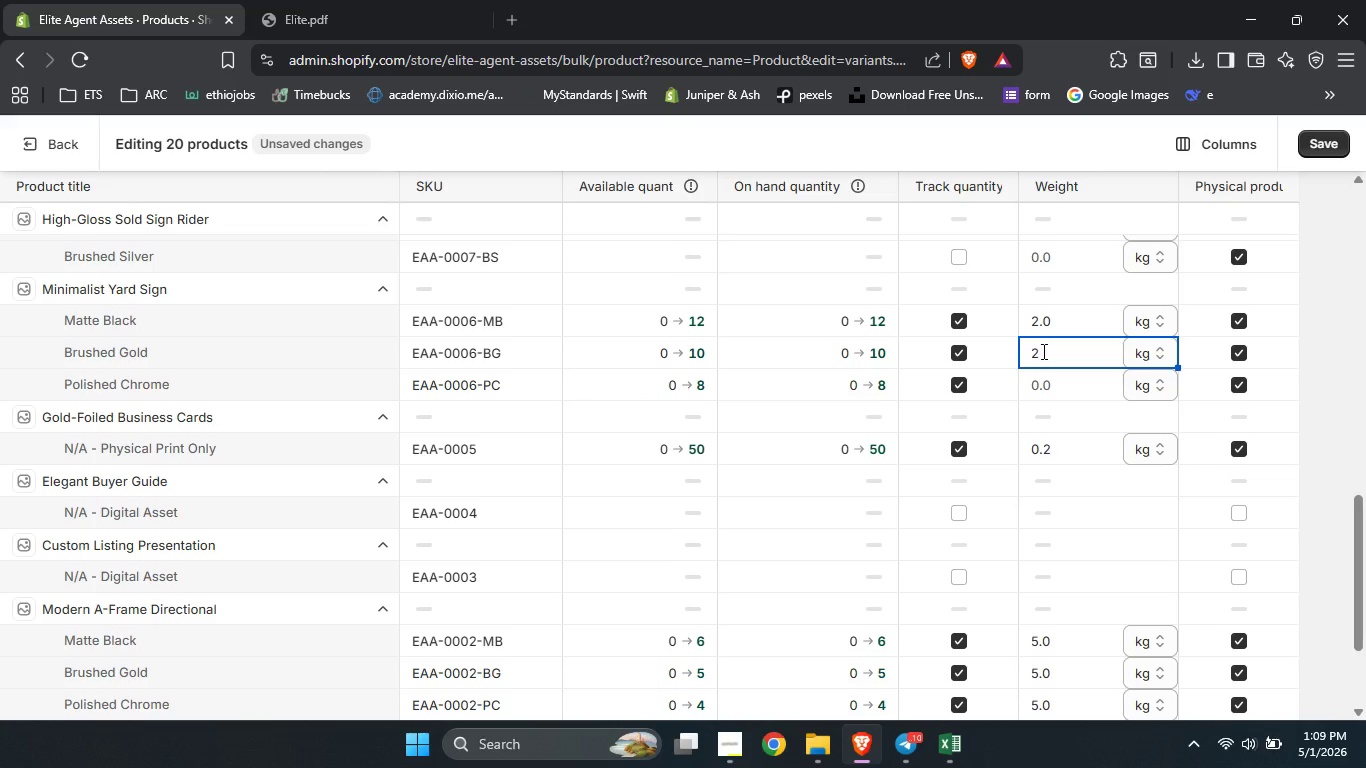 
key(Numpad2)
 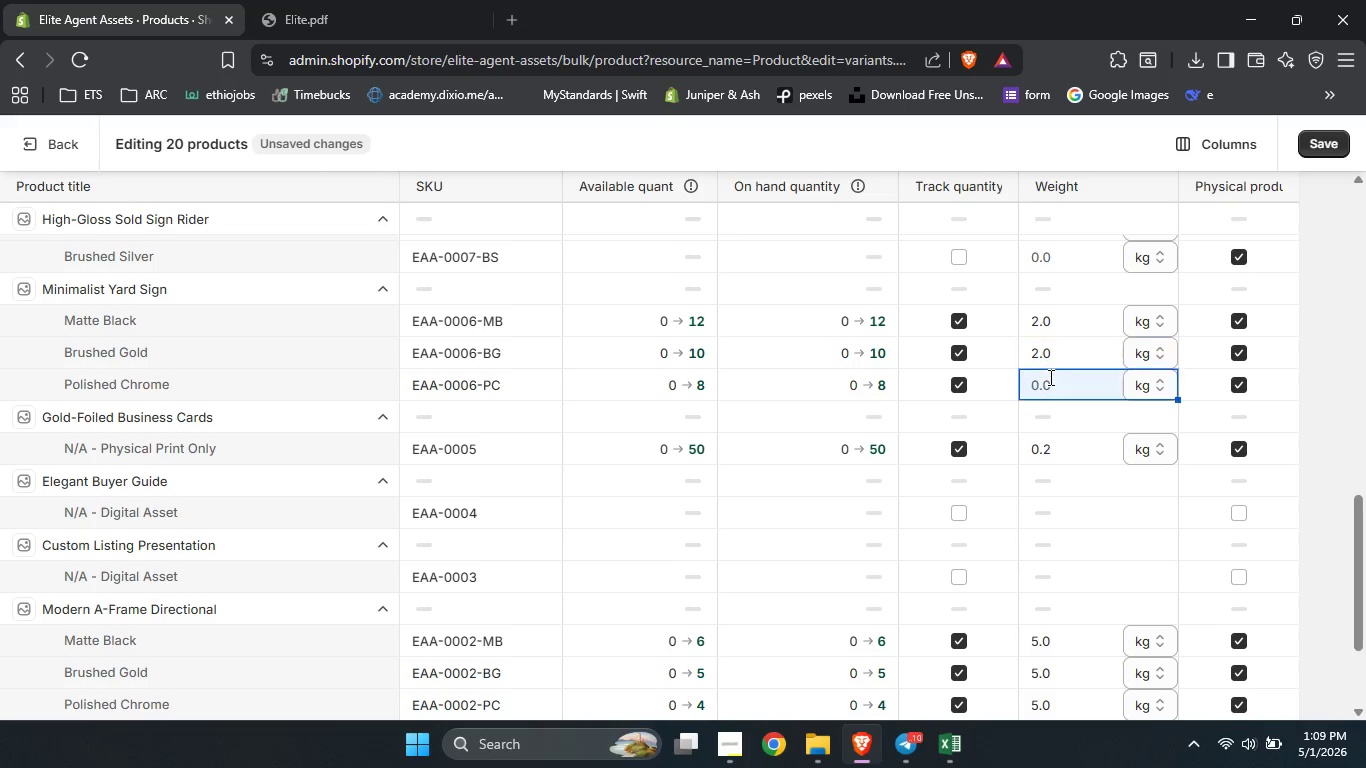 
left_click([1049, 377])
 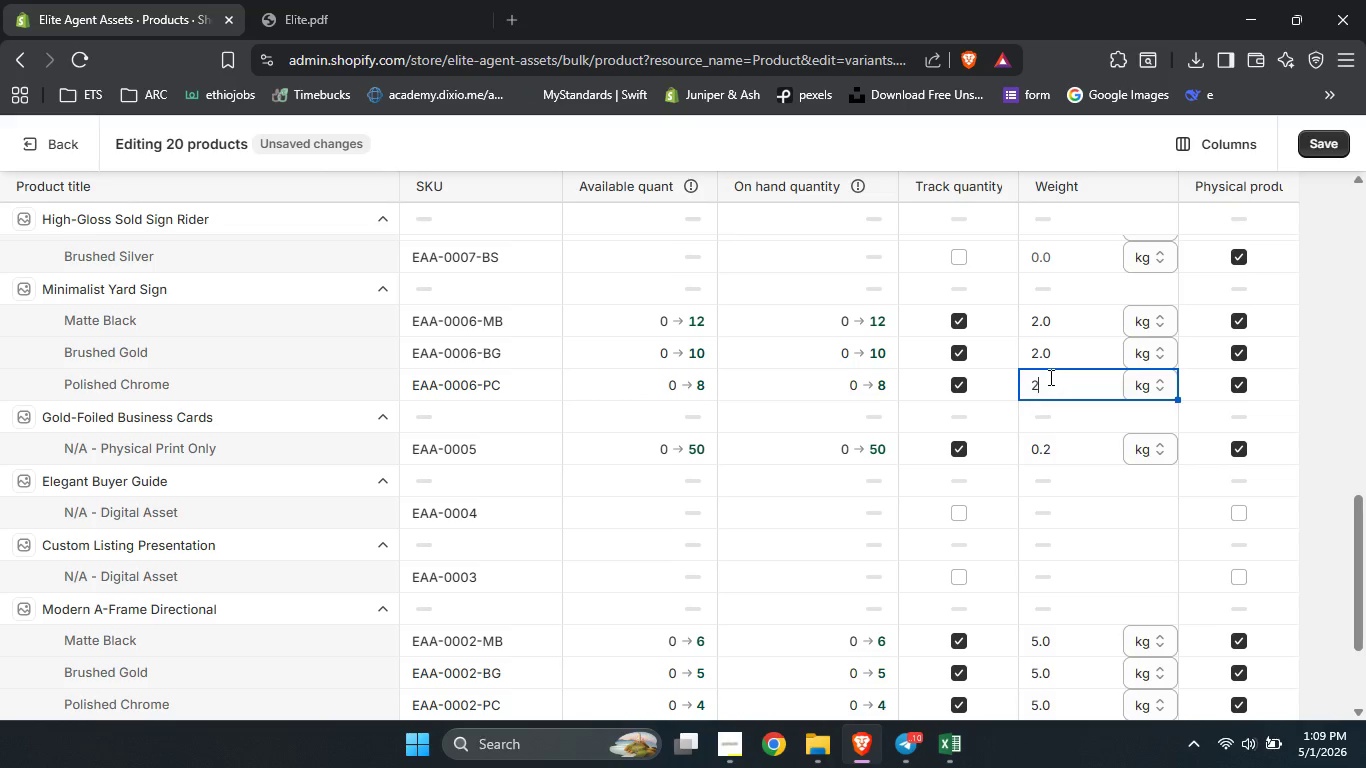 
key(Numpad2)
 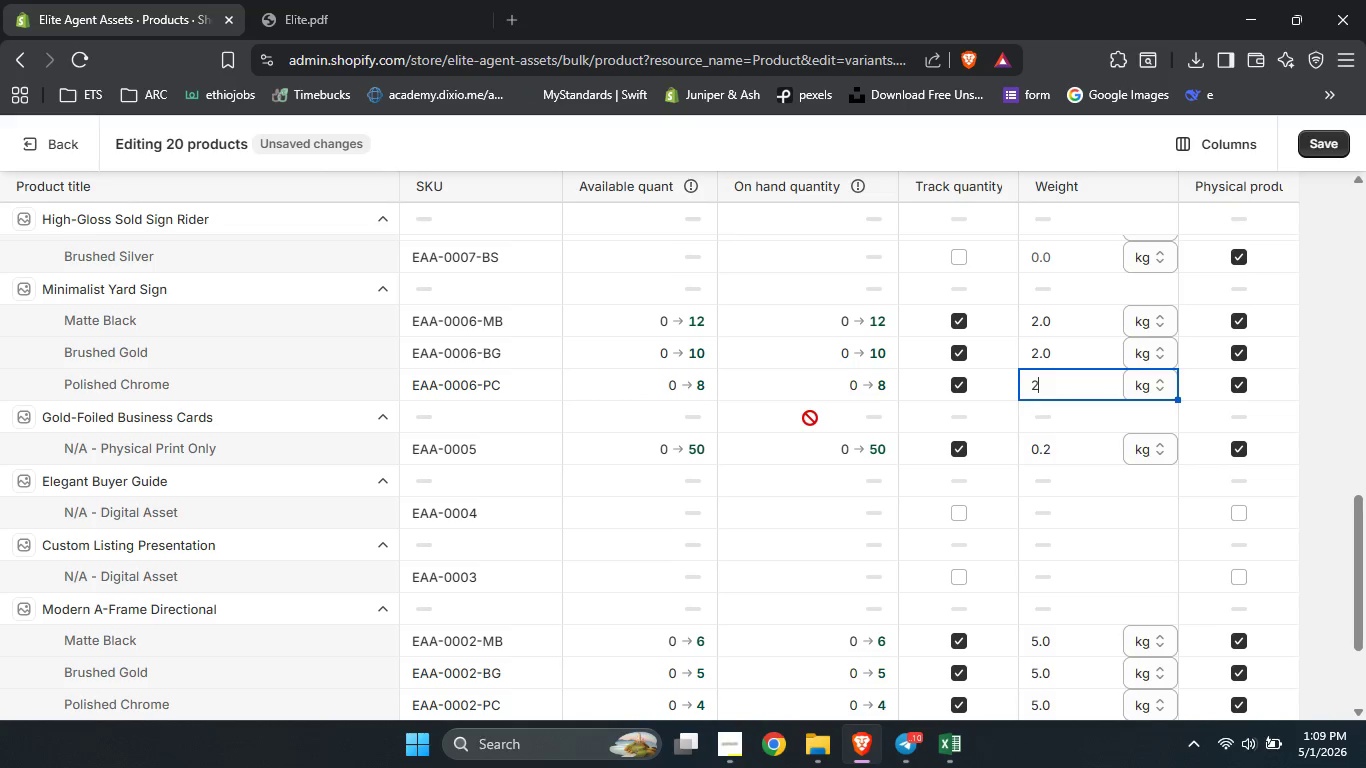 
scroll: coordinate [810, 418], scroll_direction: up, amount: 1.0
 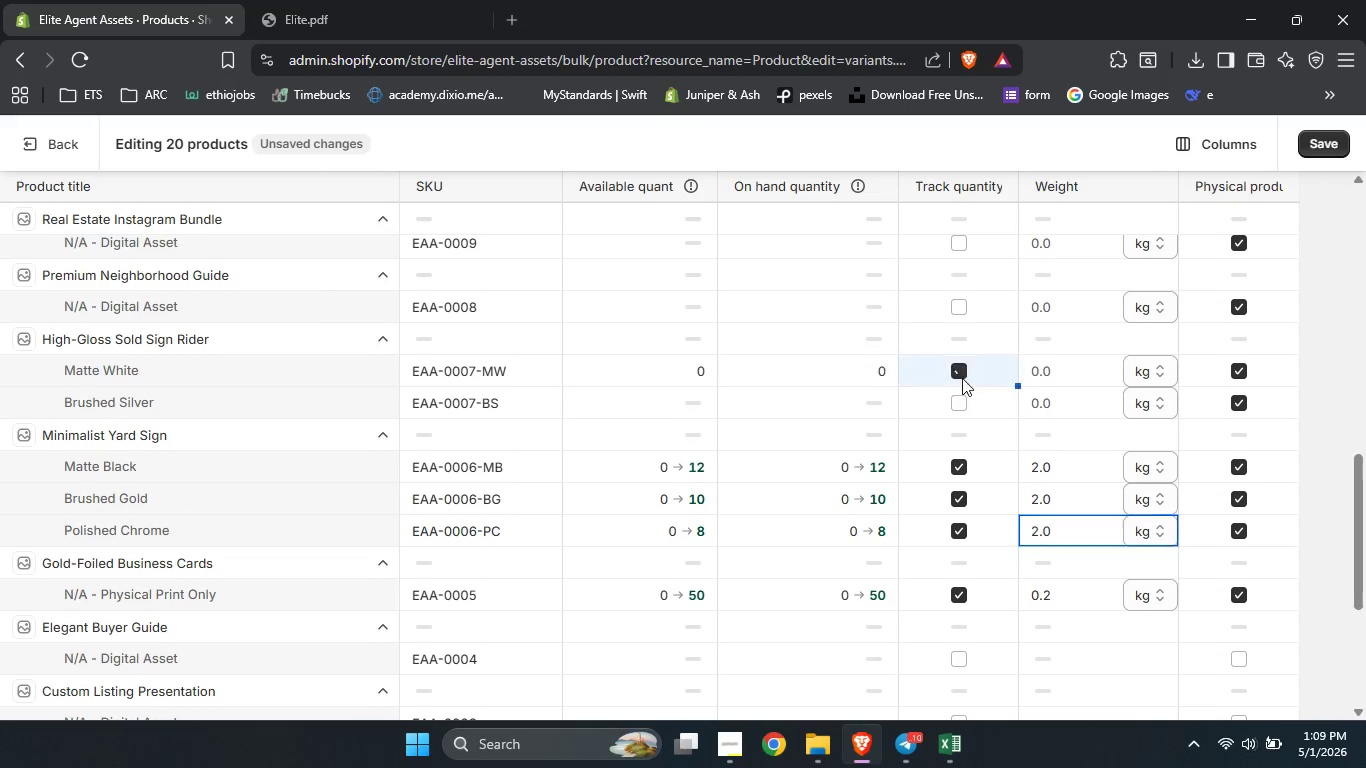 
left_click([962, 375])
 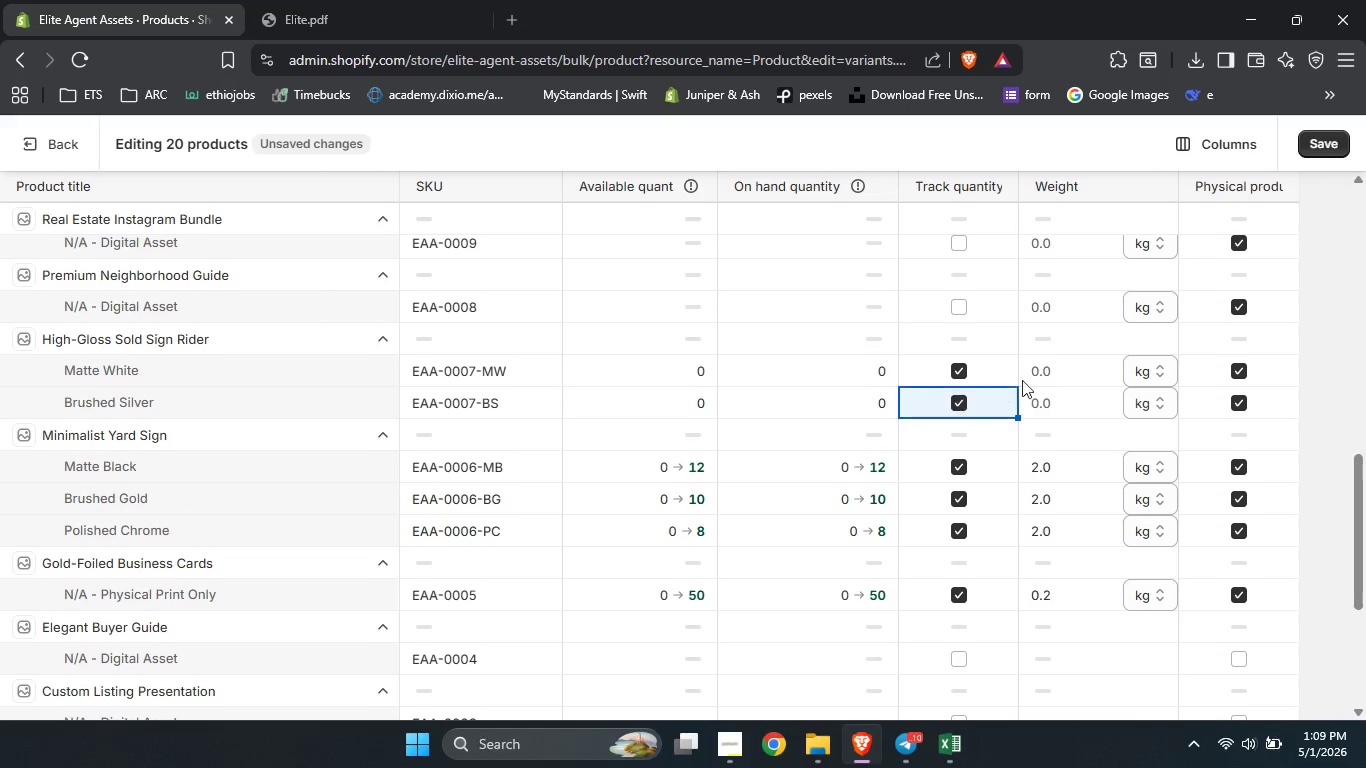 
left_click([959, 408])
 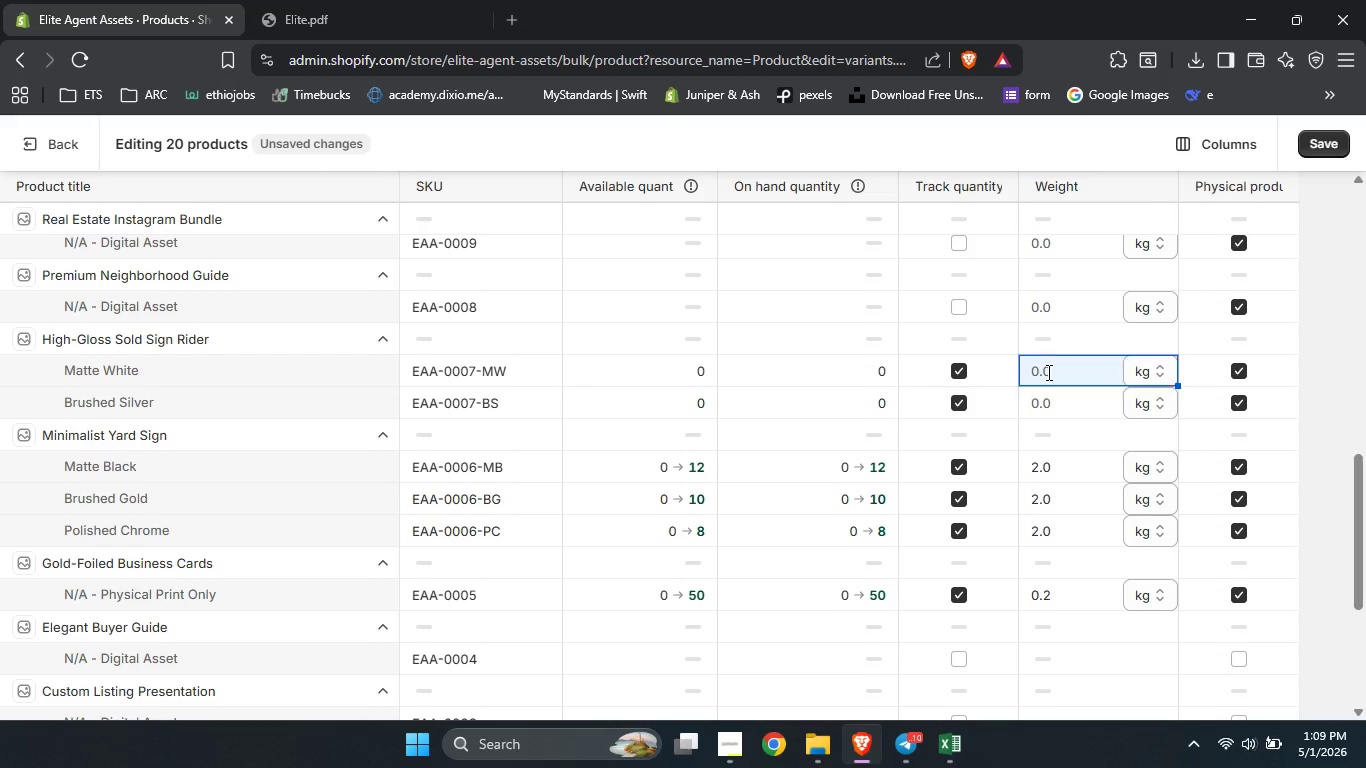 
left_click([1047, 372])
 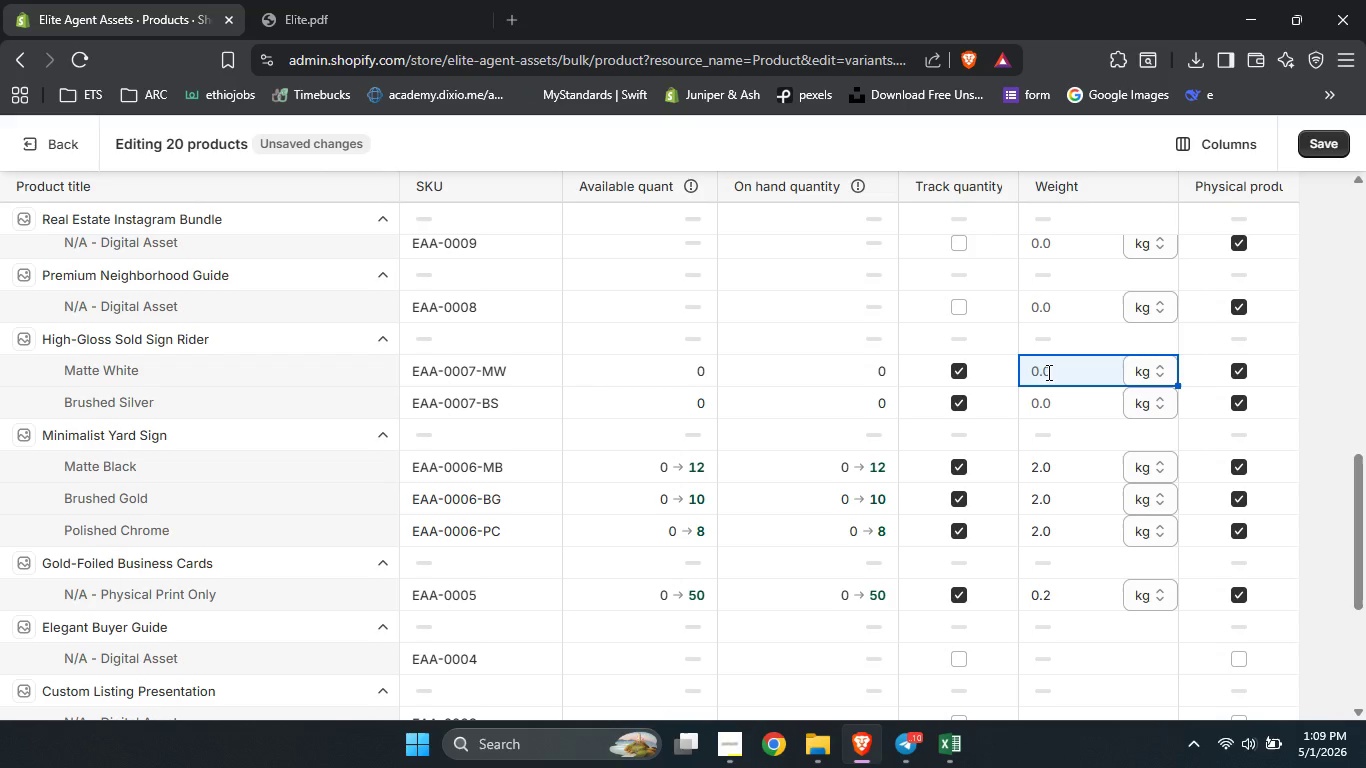 
key(Numpad1)
 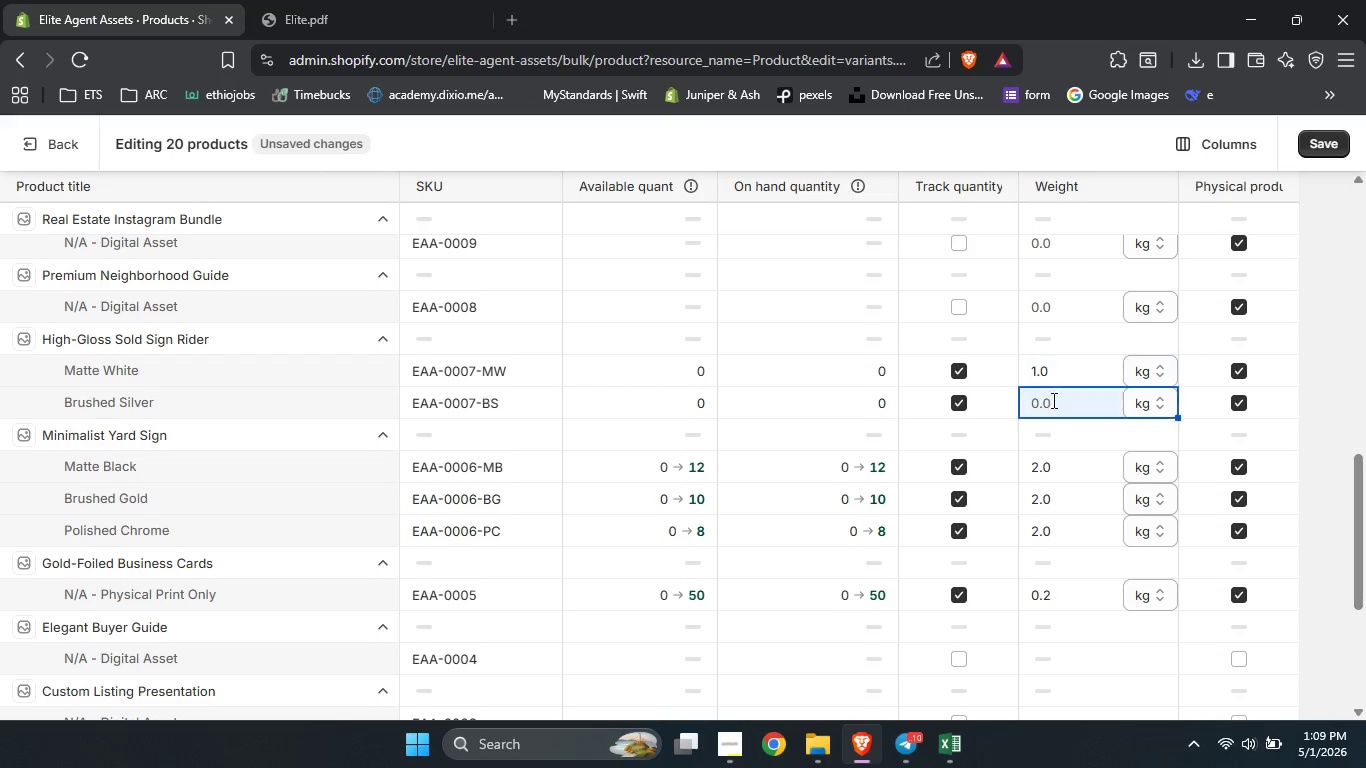 
left_click([1052, 400])
 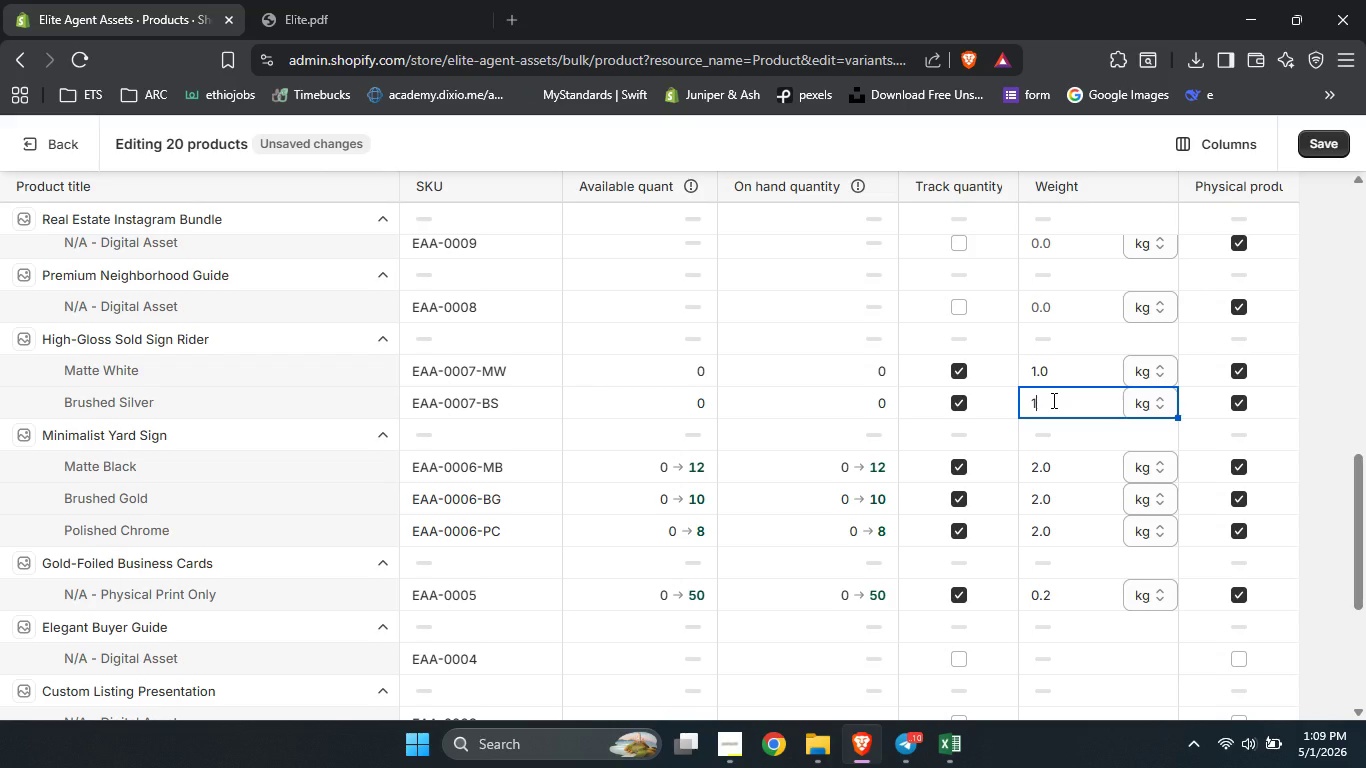 
key(Numpad1)
 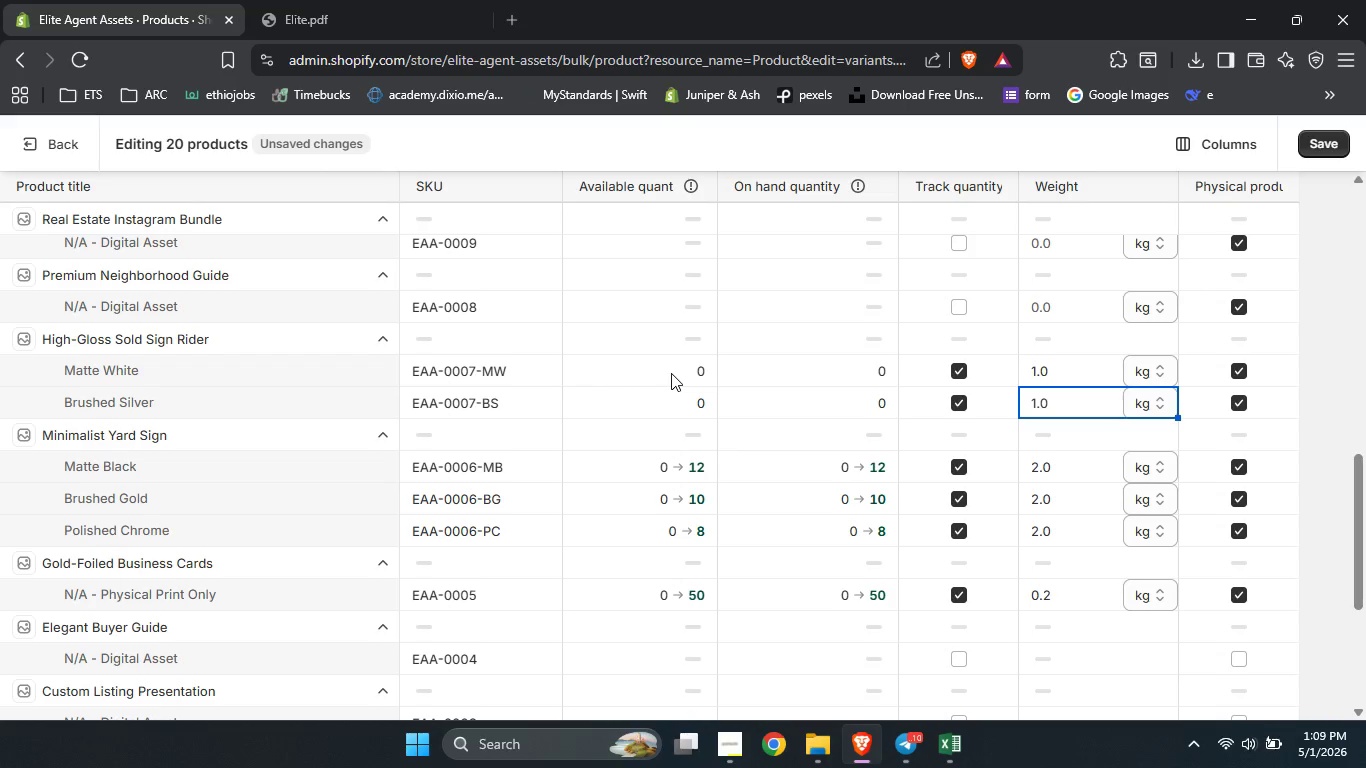 
left_click([671, 373])
 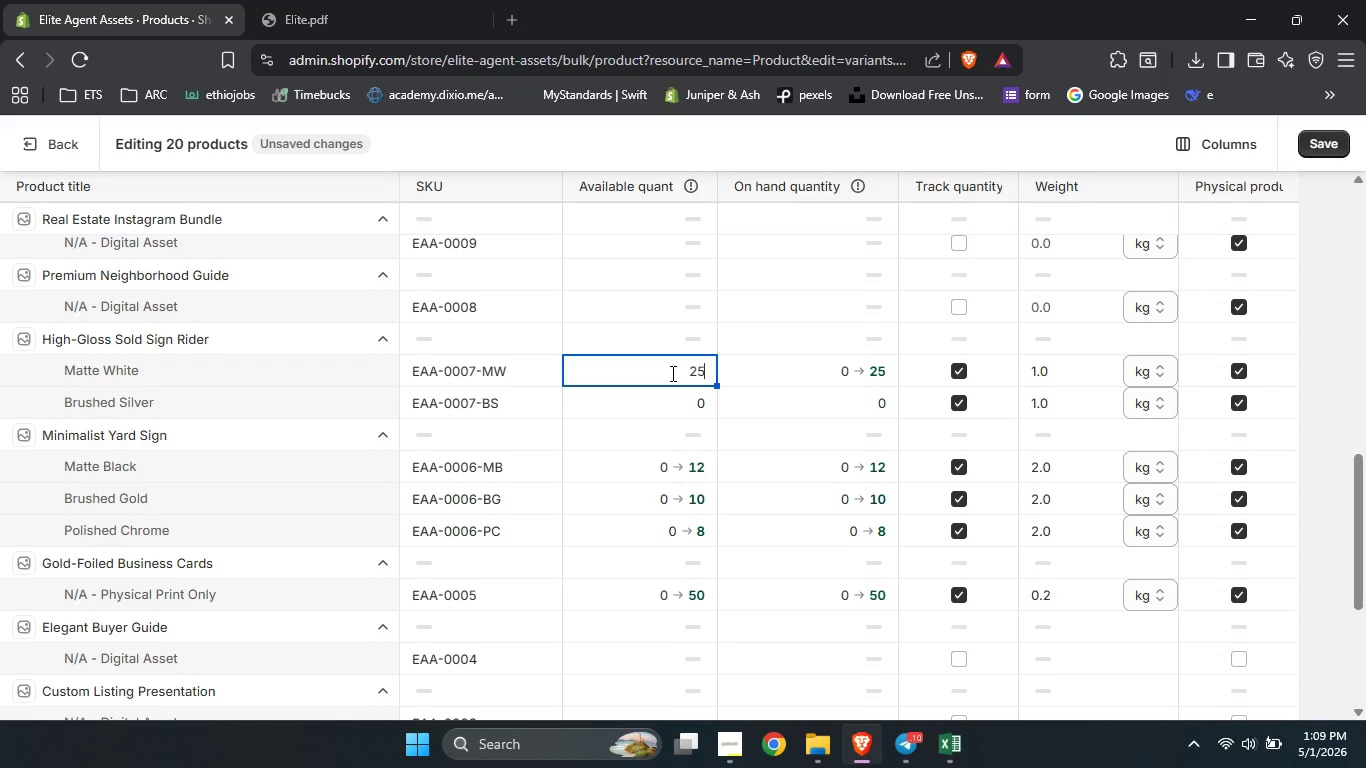 
key(Numpad2)
 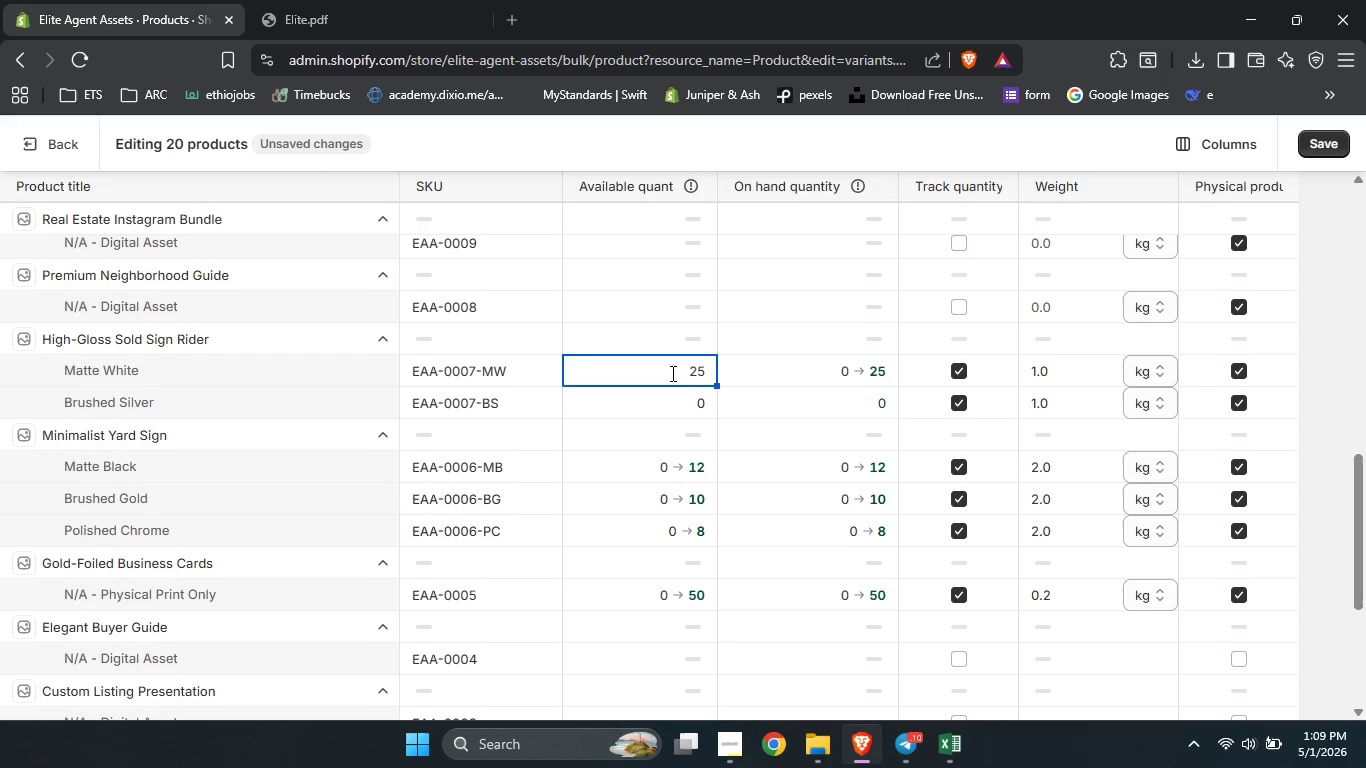 
key(Numpad5)
 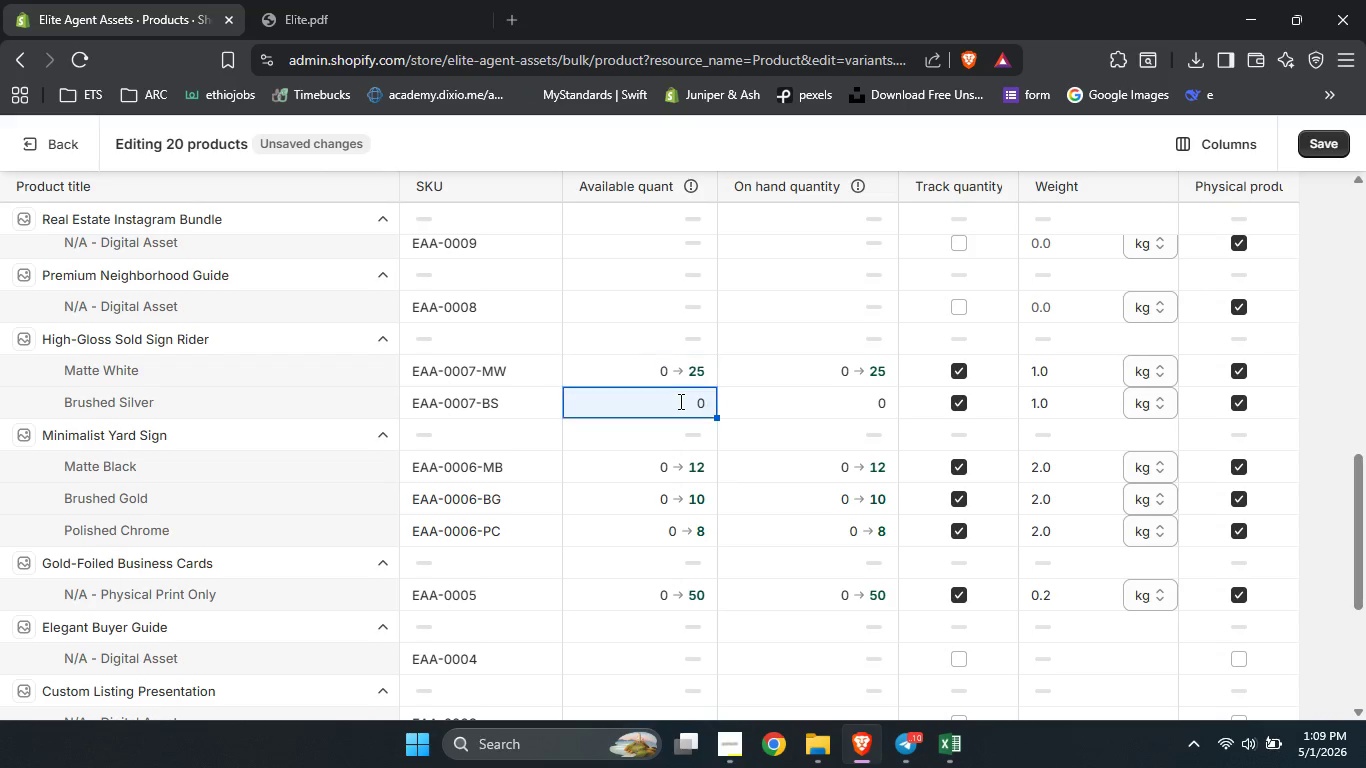 
left_click([679, 401])
 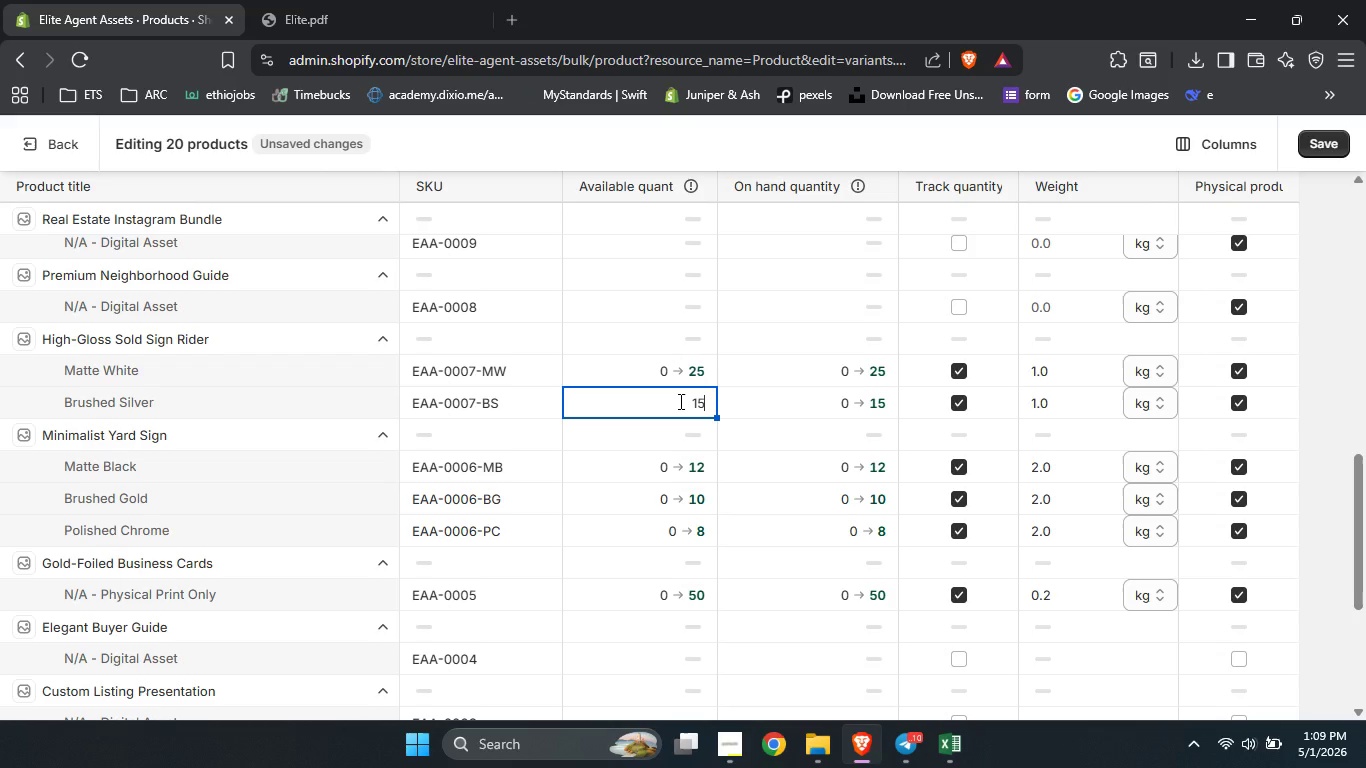 
key(Numpad1)
 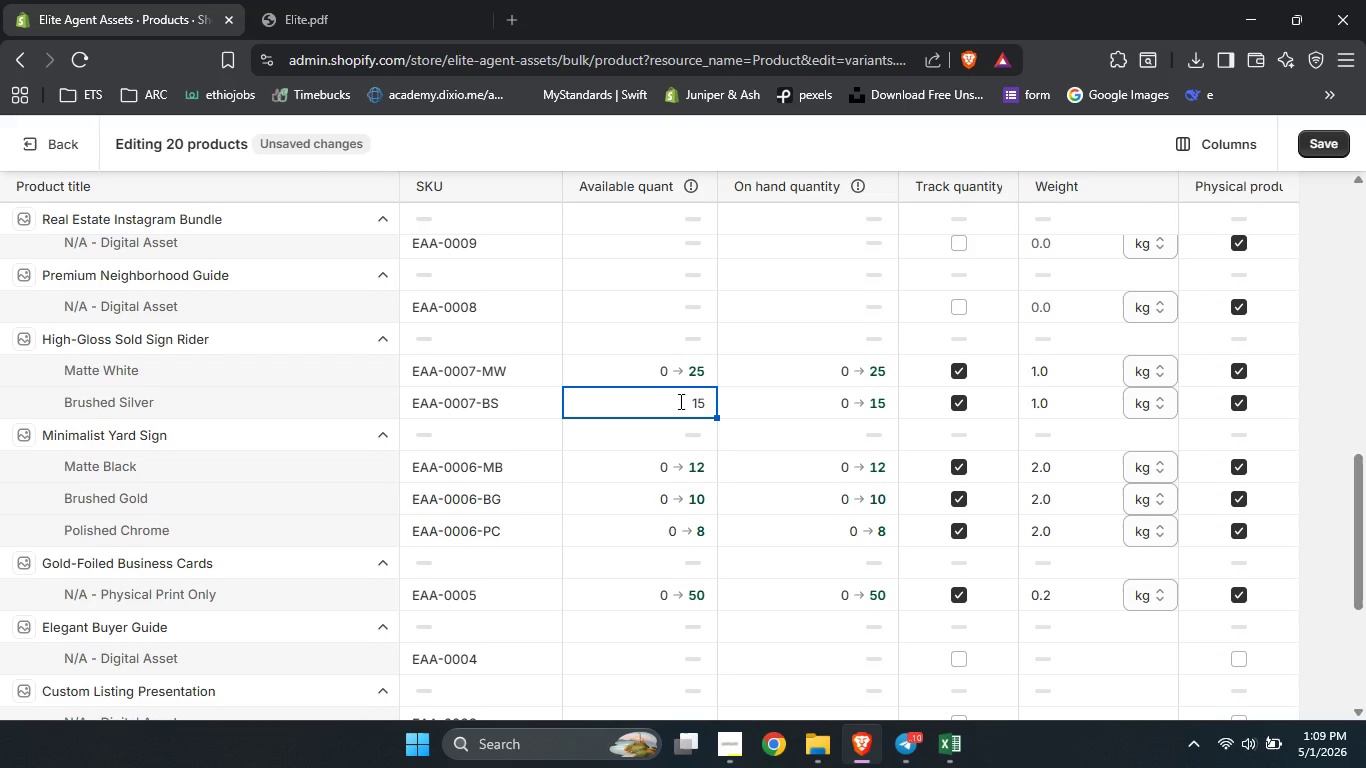 
key(Numpad5)
 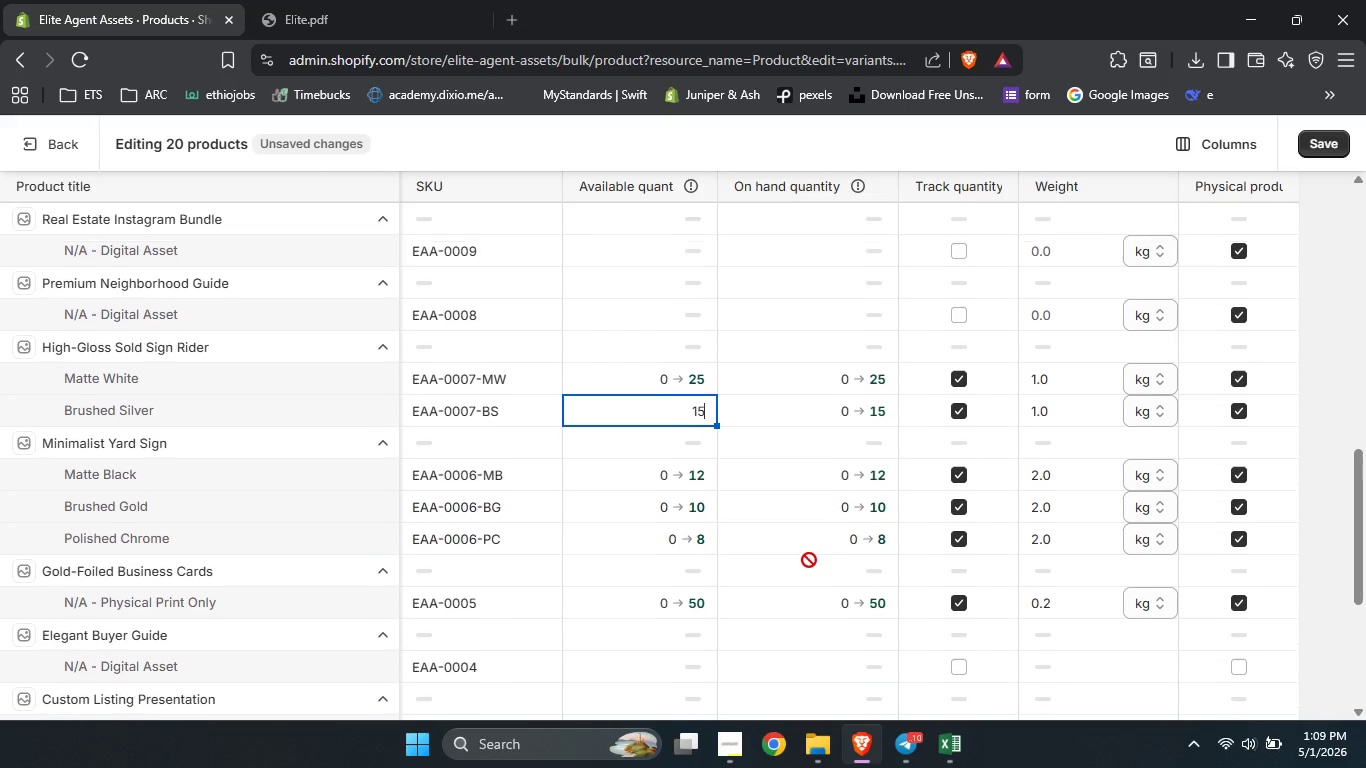 
scroll: coordinate [809, 560], scroll_direction: up, amount: 2.0
 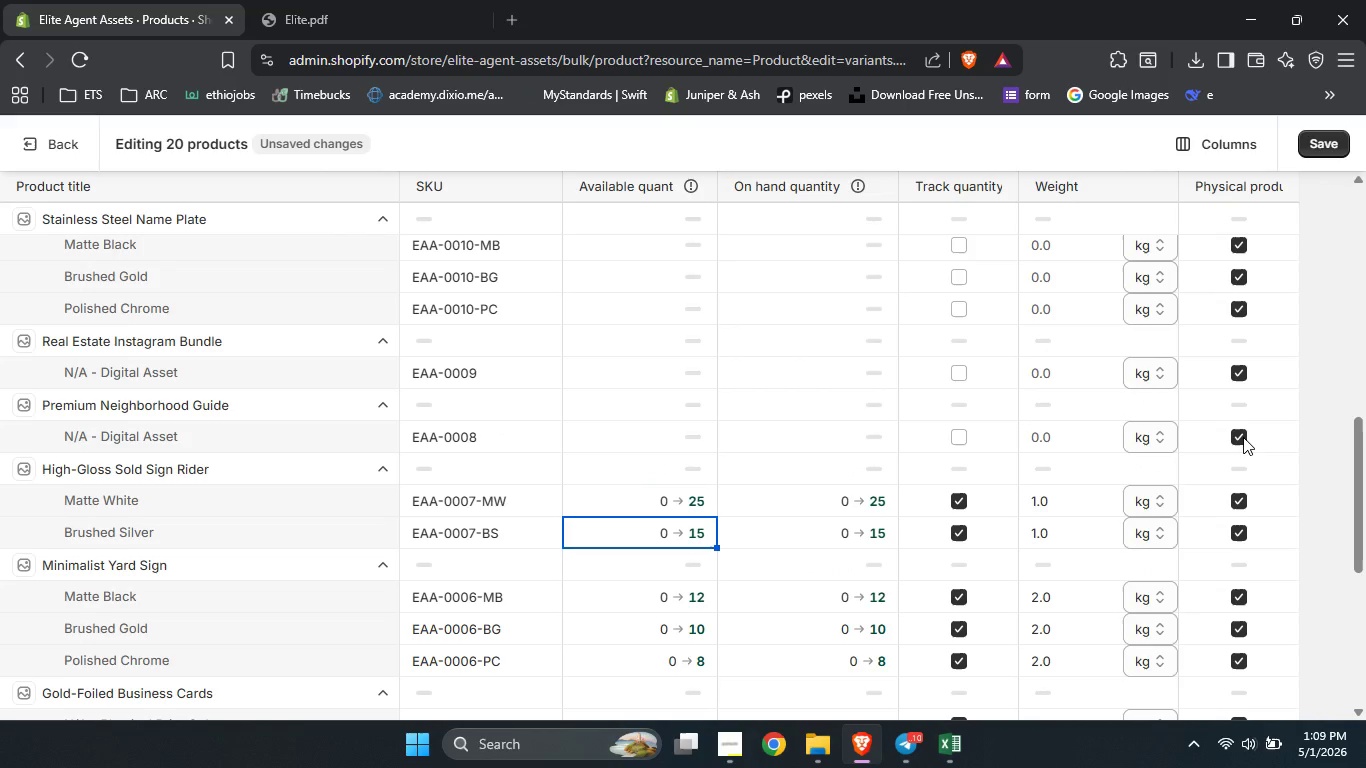 
left_click([1243, 437])
 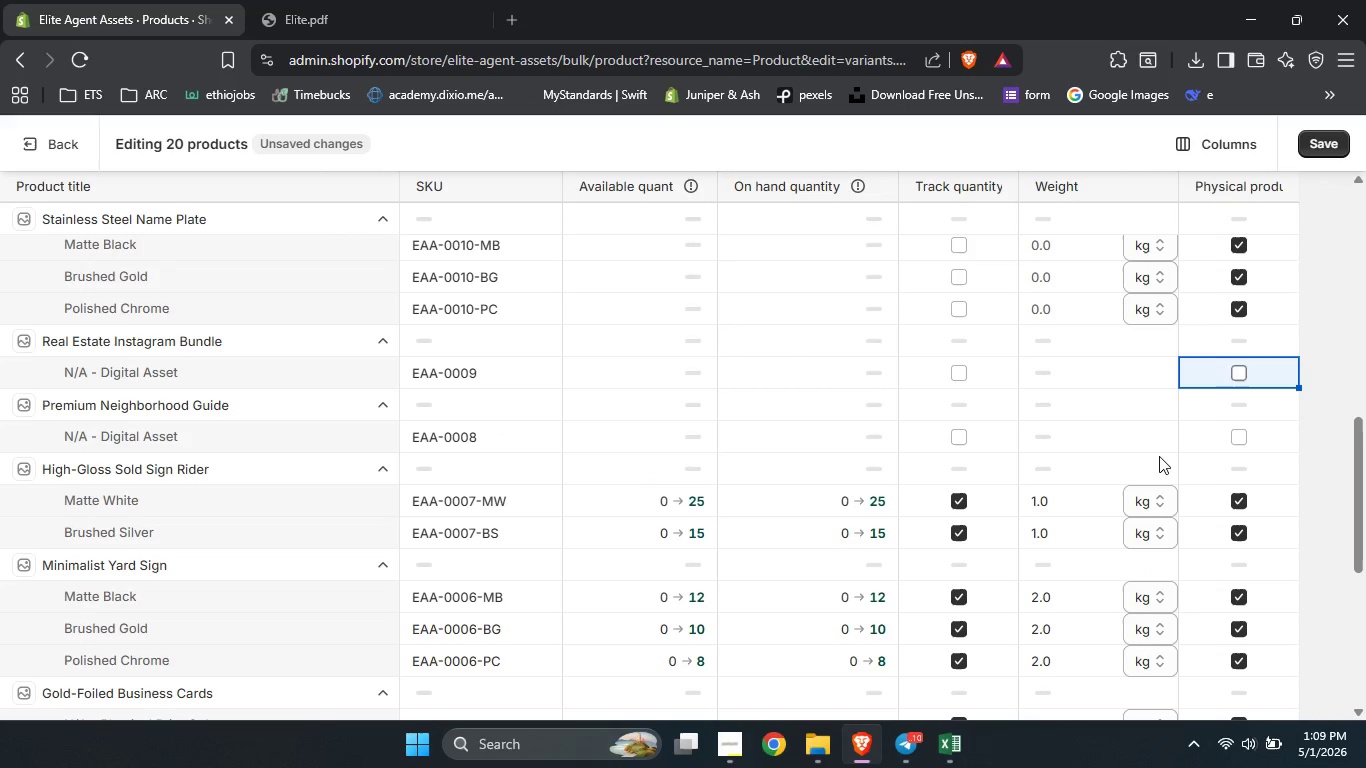 
left_click([1240, 365])
 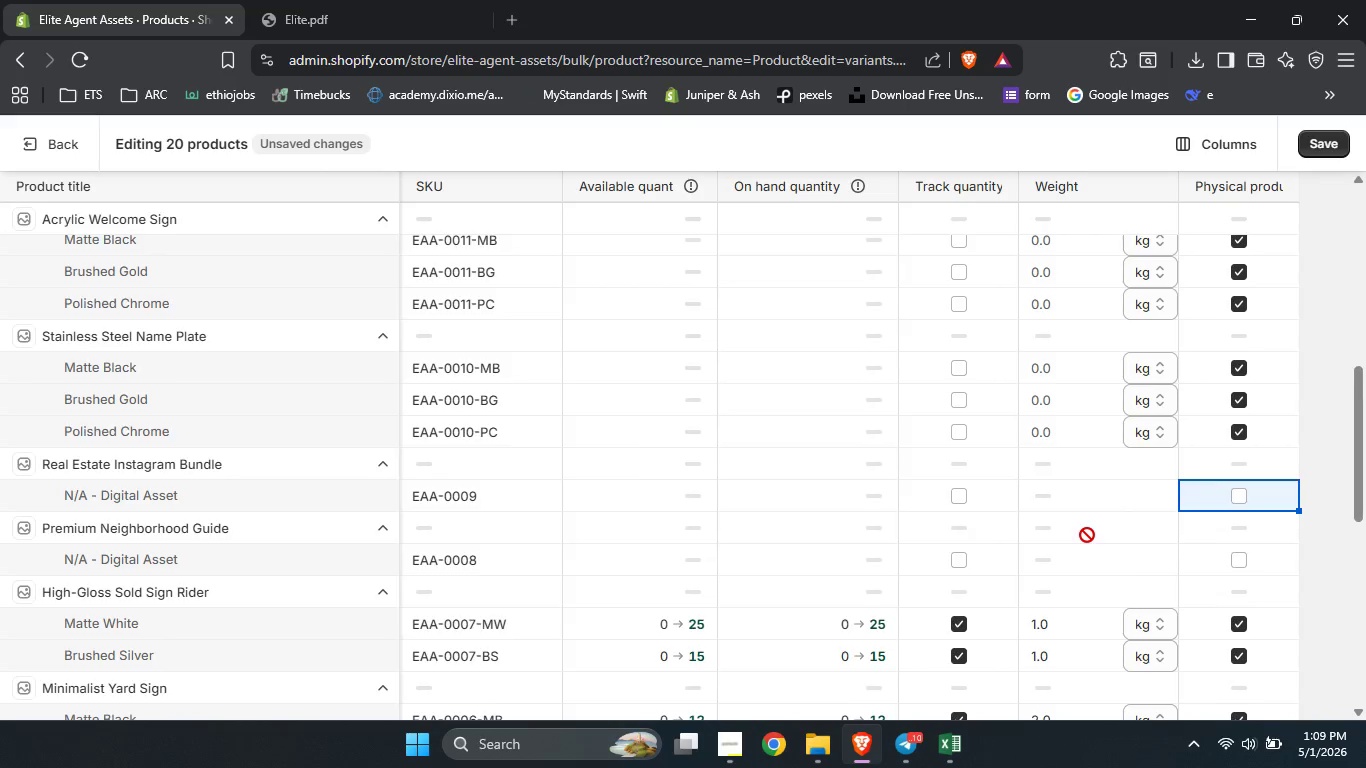 
scroll: coordinate [1087, 535], scroll_direction: up, amount: 2.0
 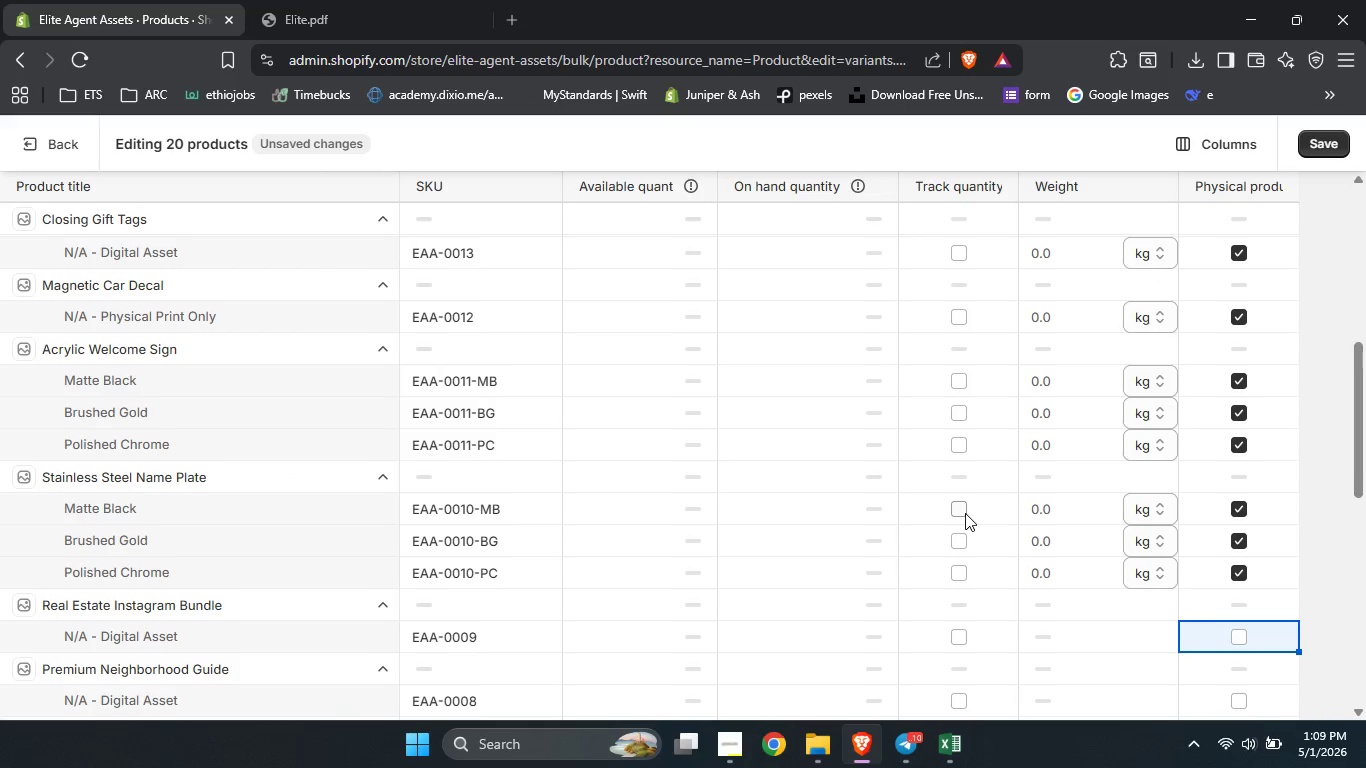 
left_click([965, 513])
 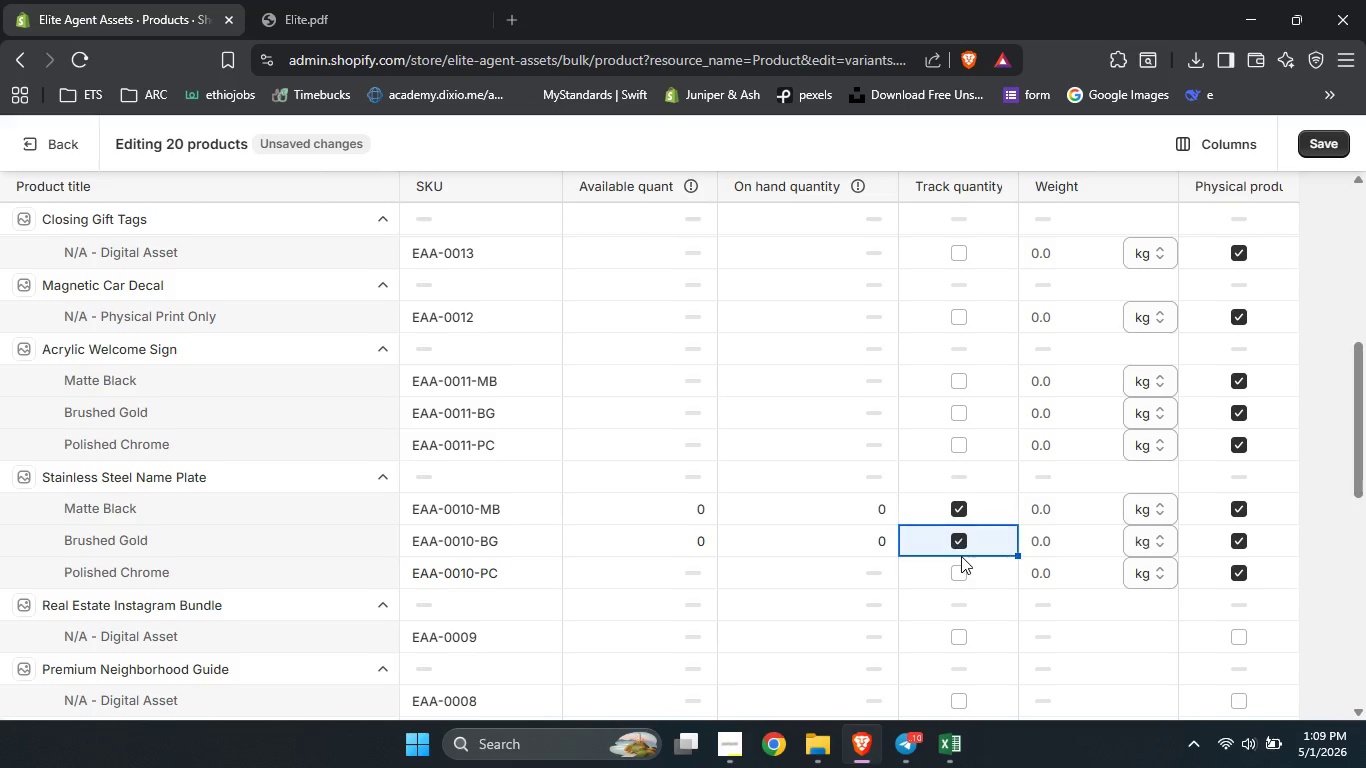 
left_click([963, 542])
 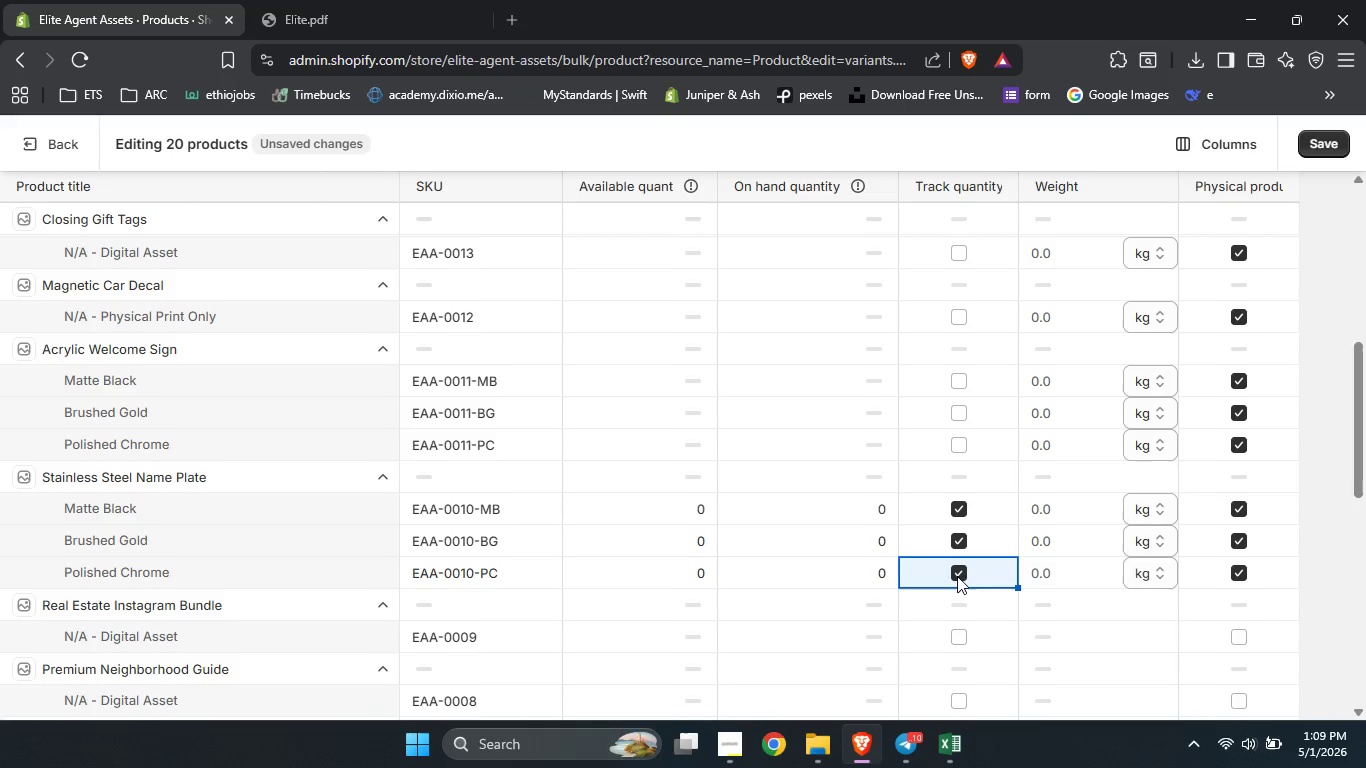 
left_click([957, 576])
 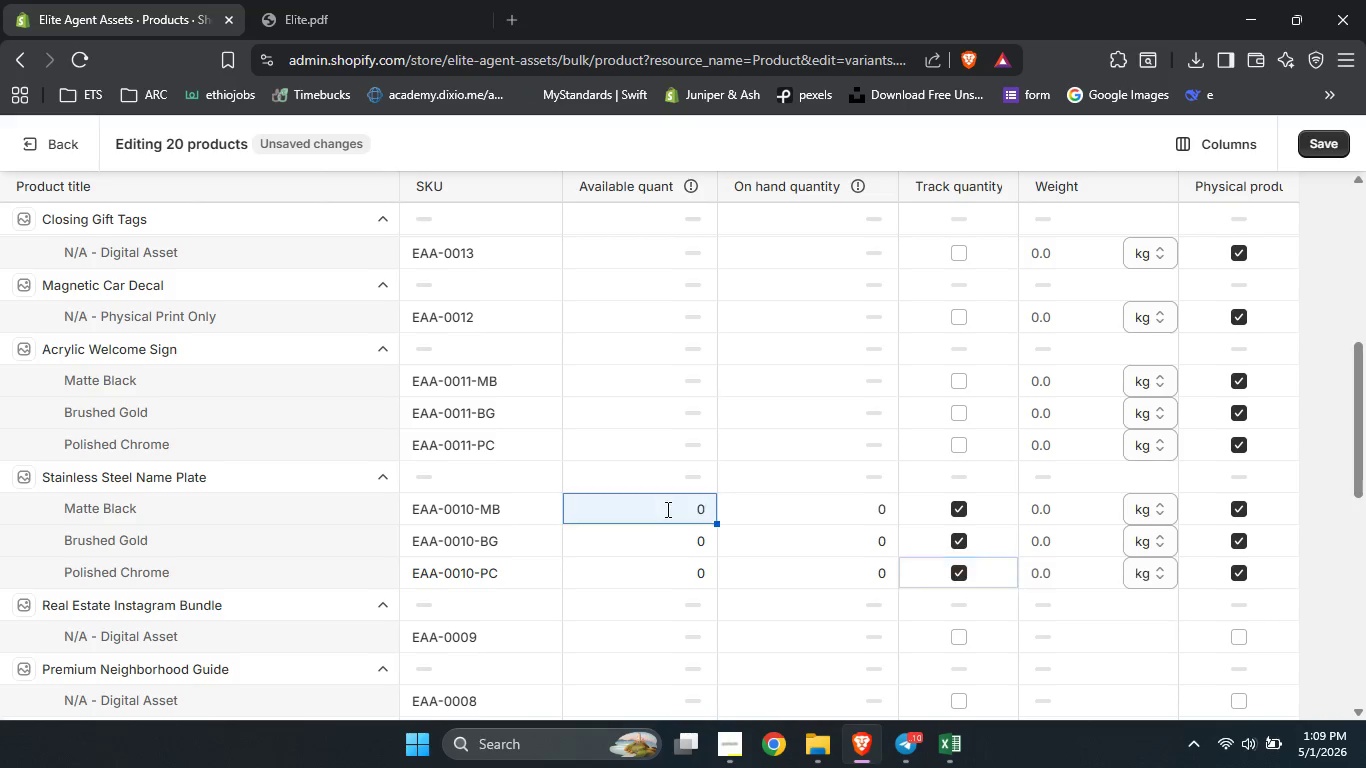 
left_click([666, 509])
 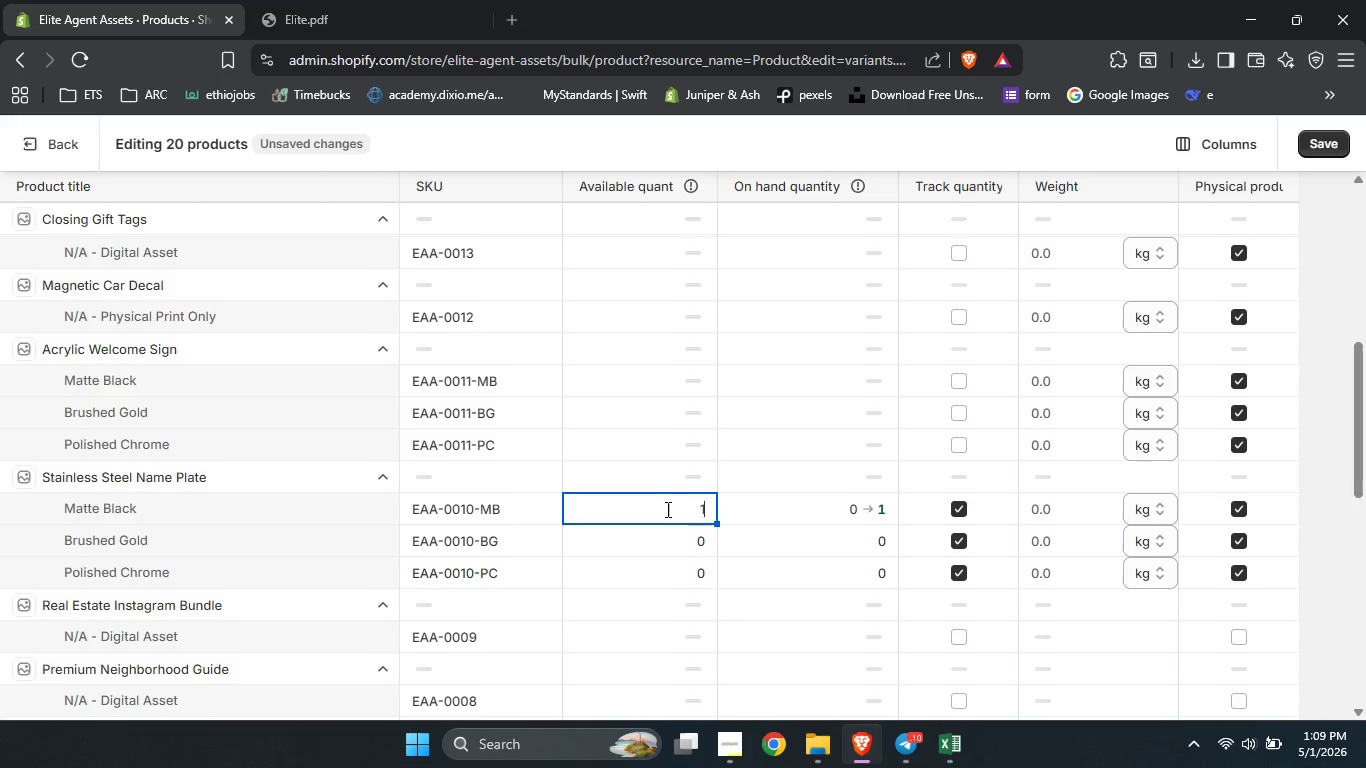 
key(Numpad1)
 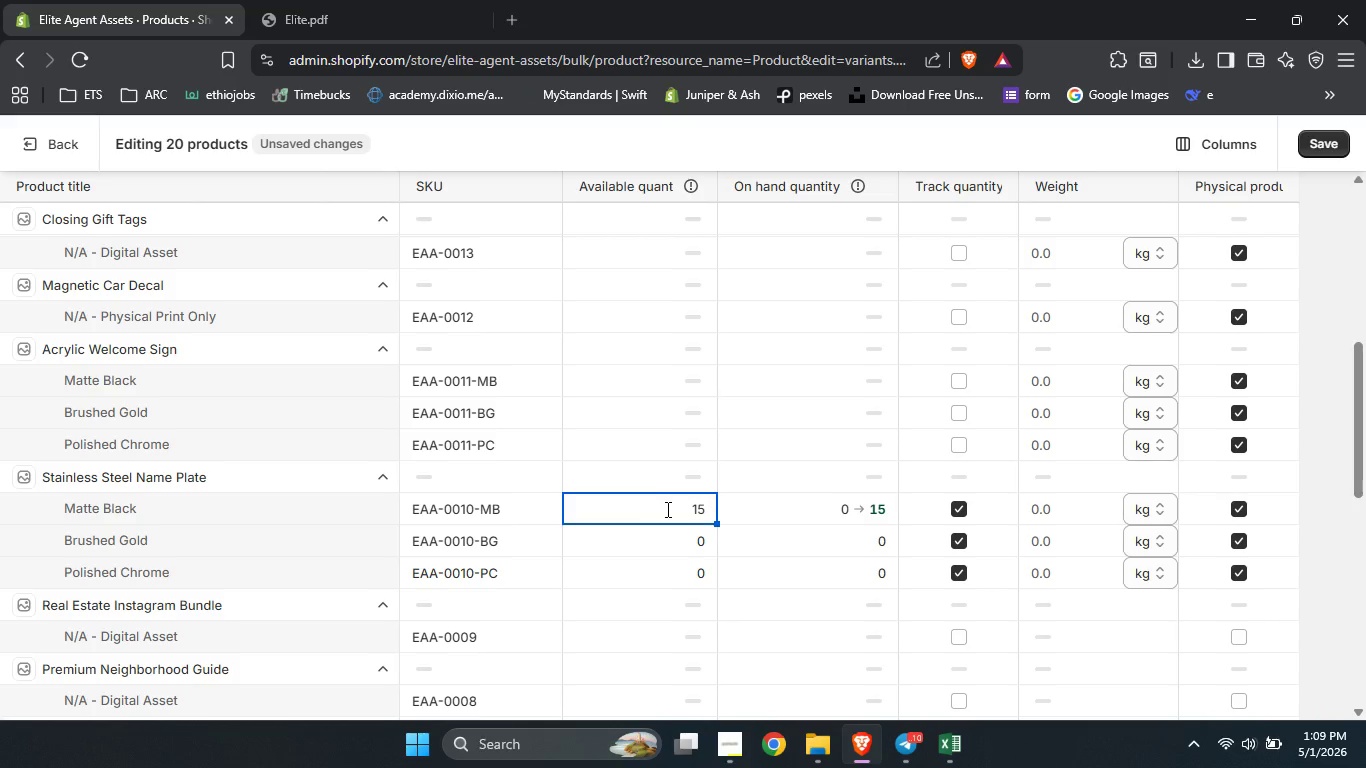 
key(Numpad5)
 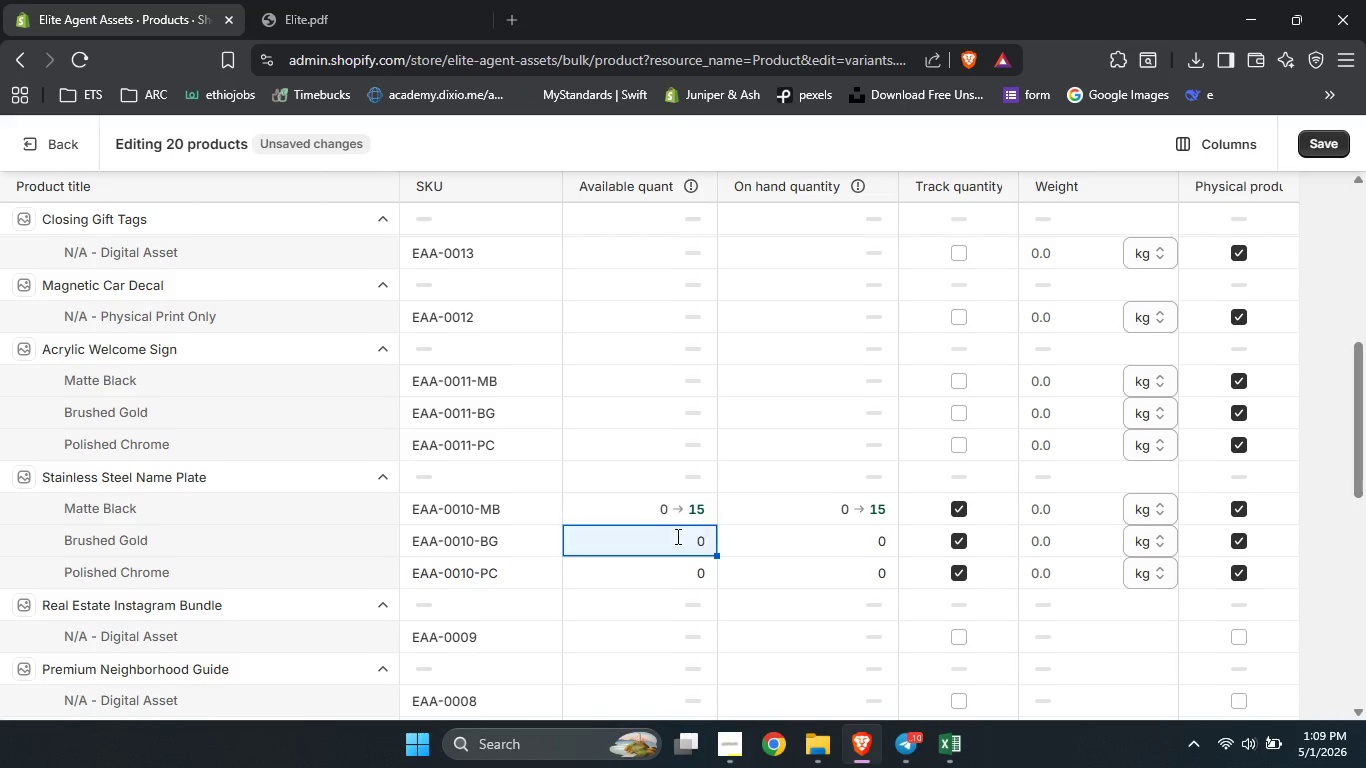 
left_click([676, 536])
 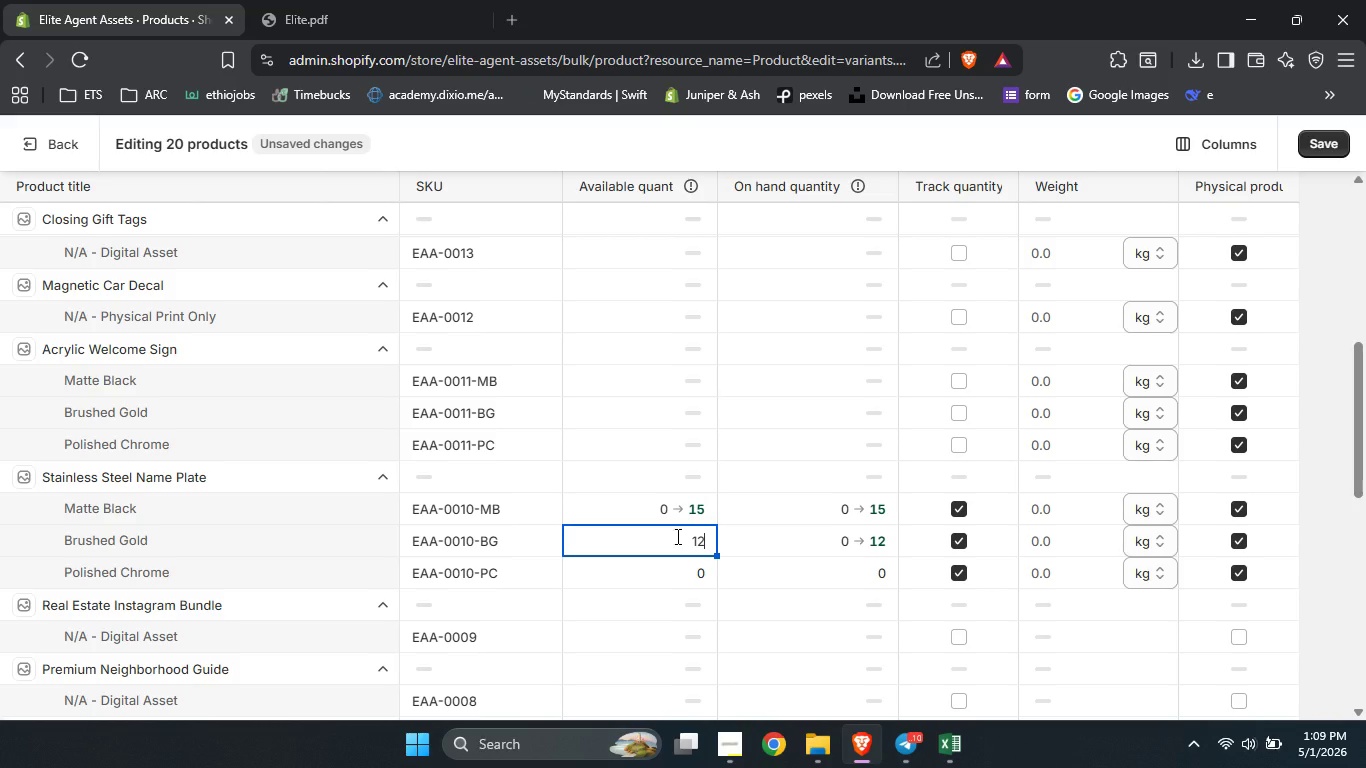 
key(Numpad1)
 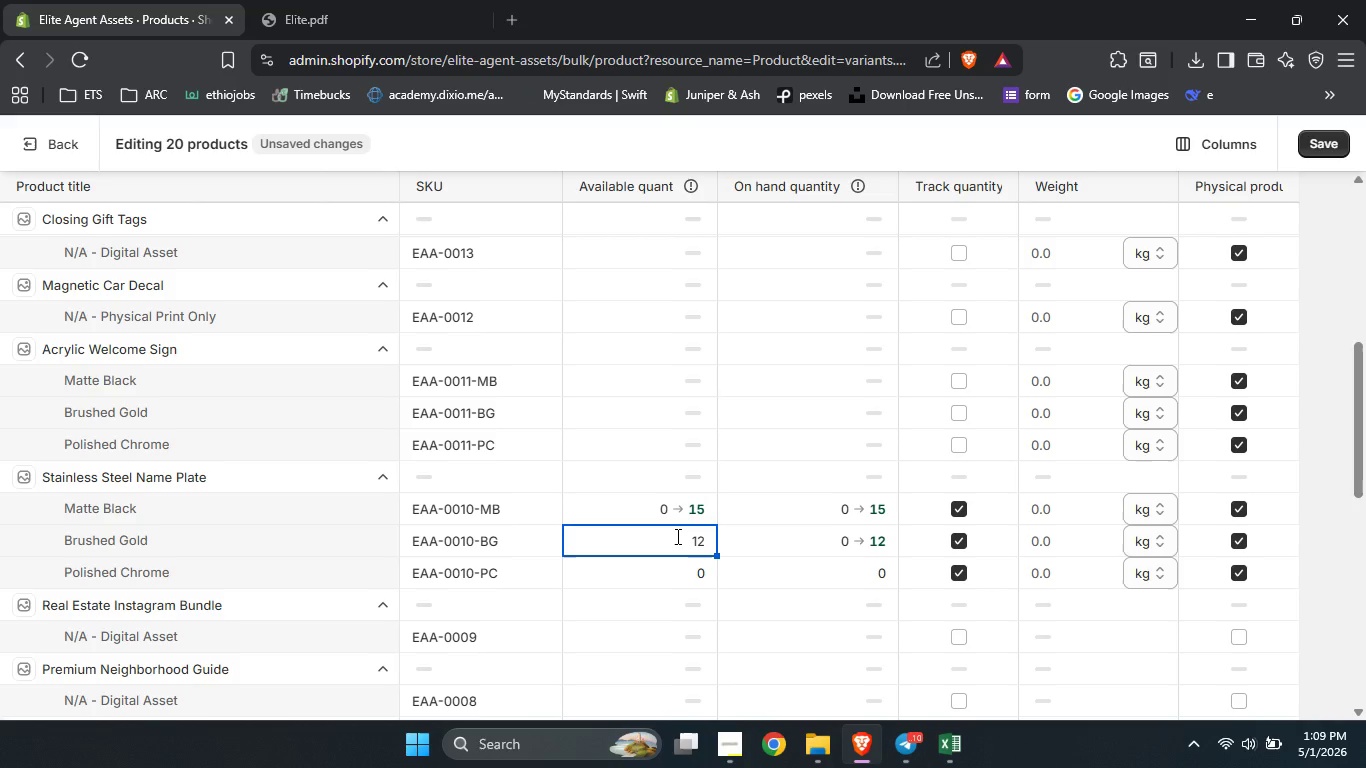 
key(Numpad2)
 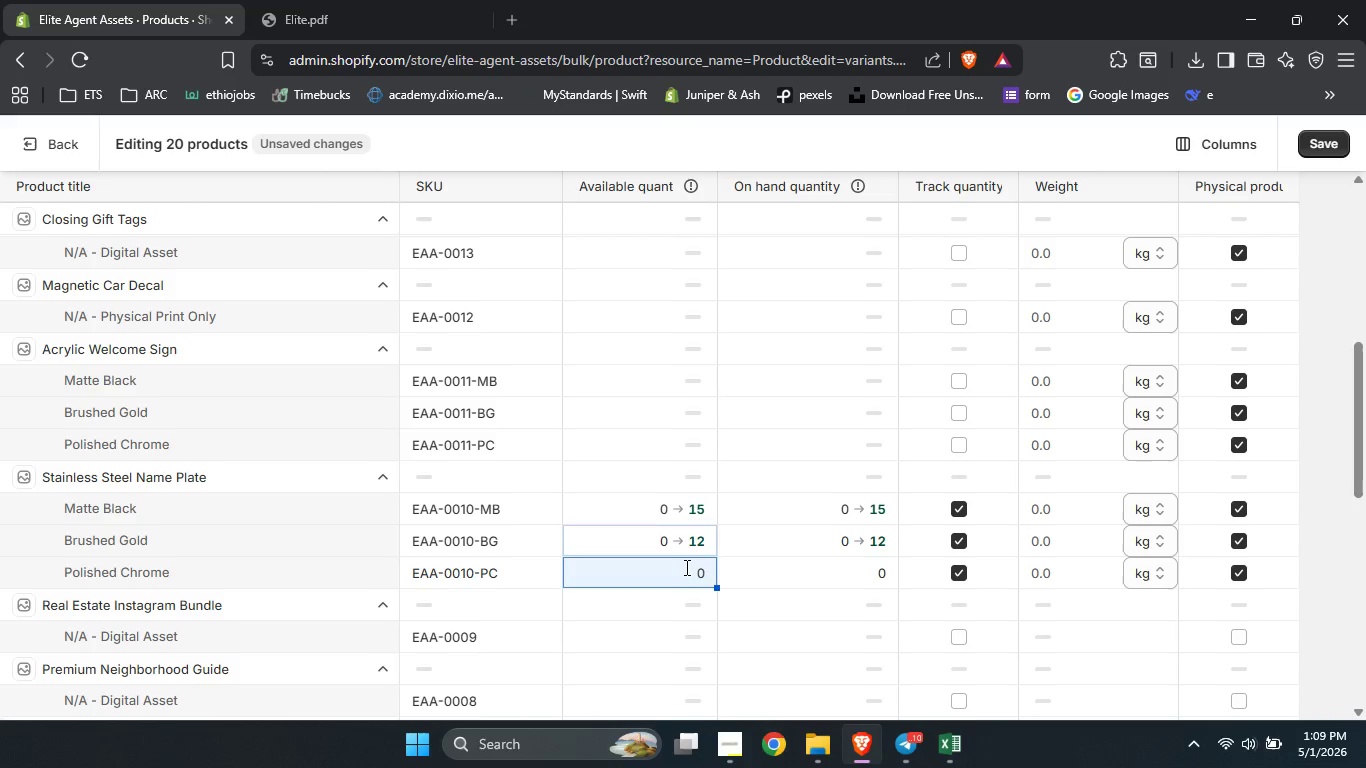 
left_click([685, 567])
 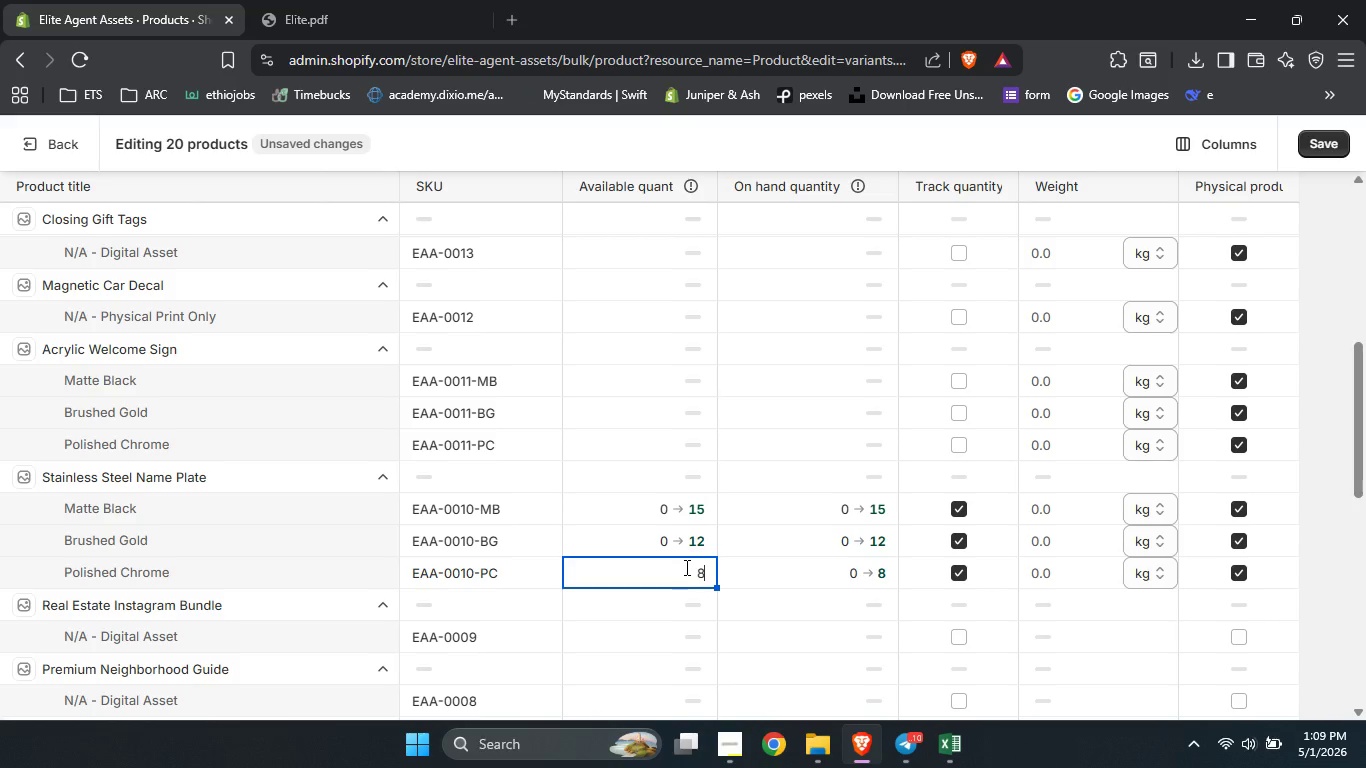 
key(Numpad8)
 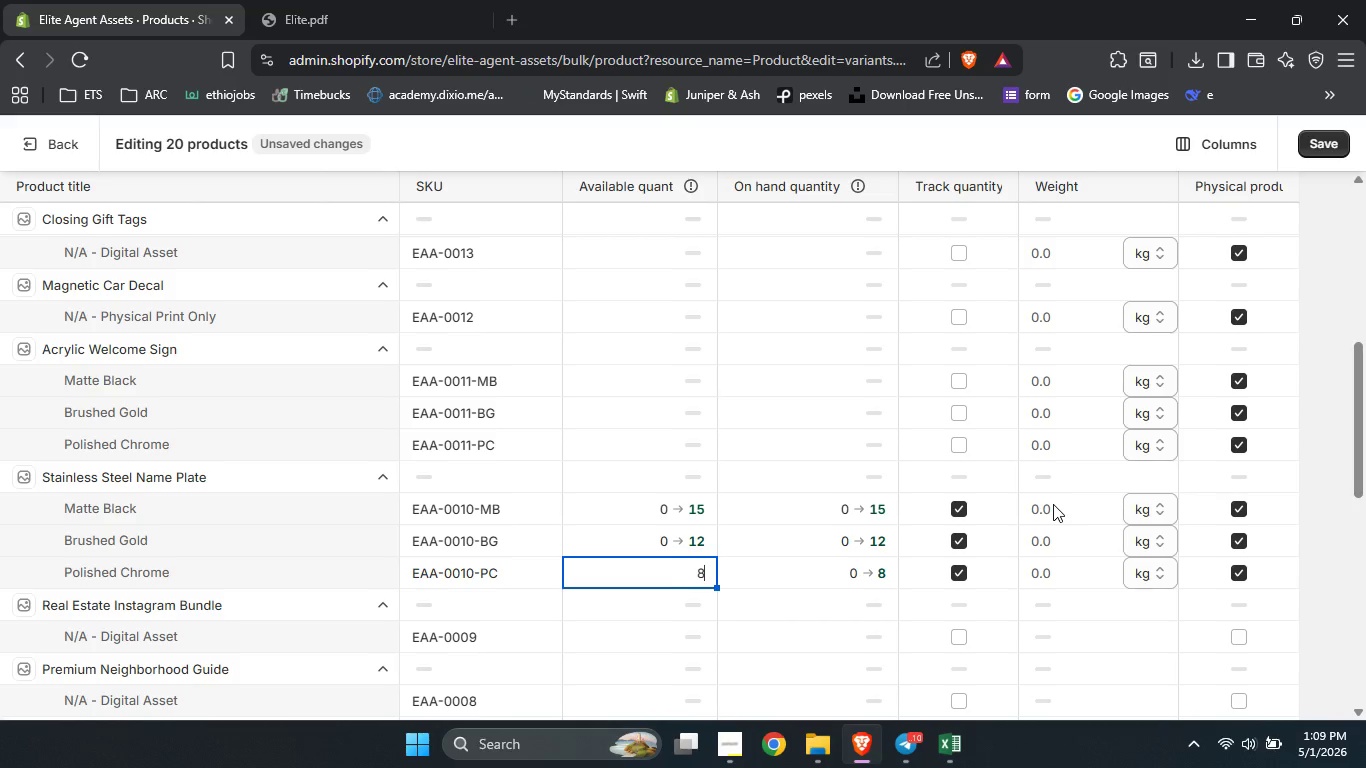 
left_click([1053, 504])
 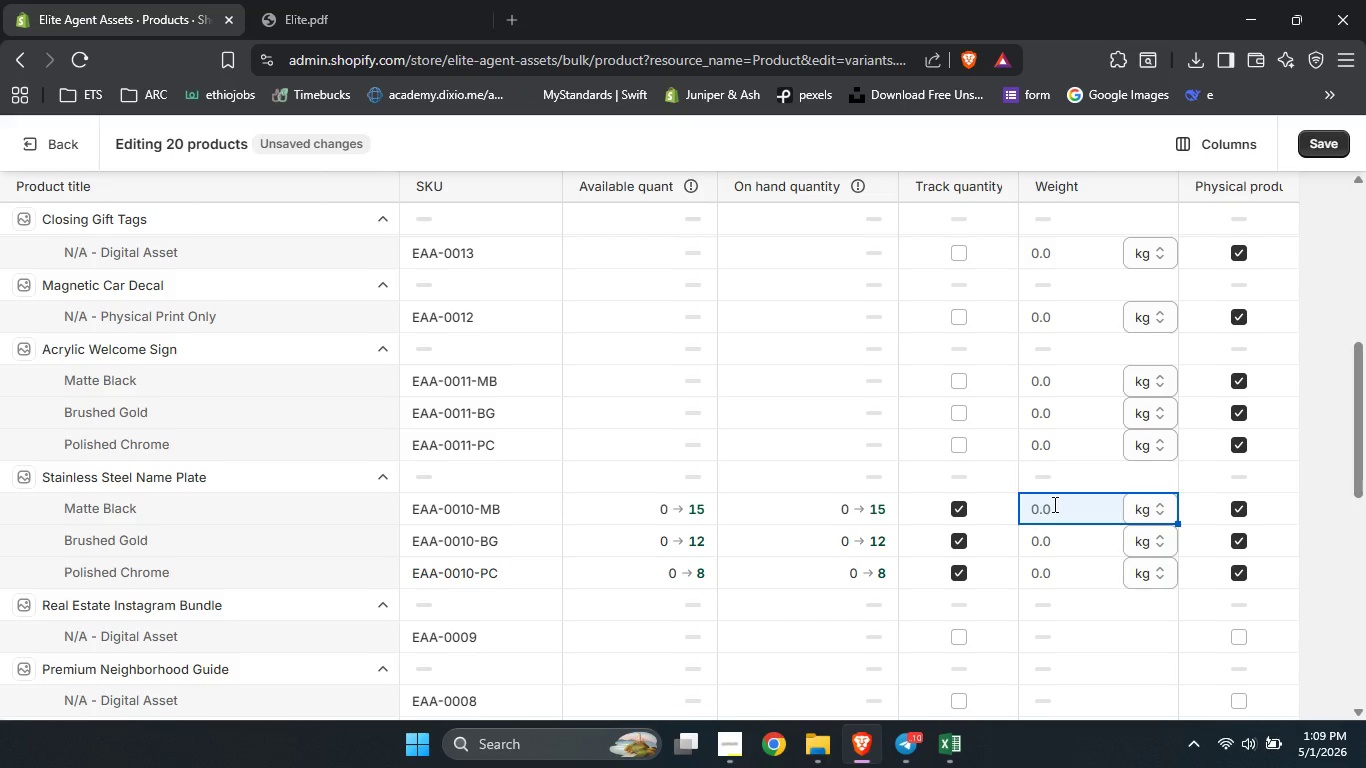 
key(Numpad0)
 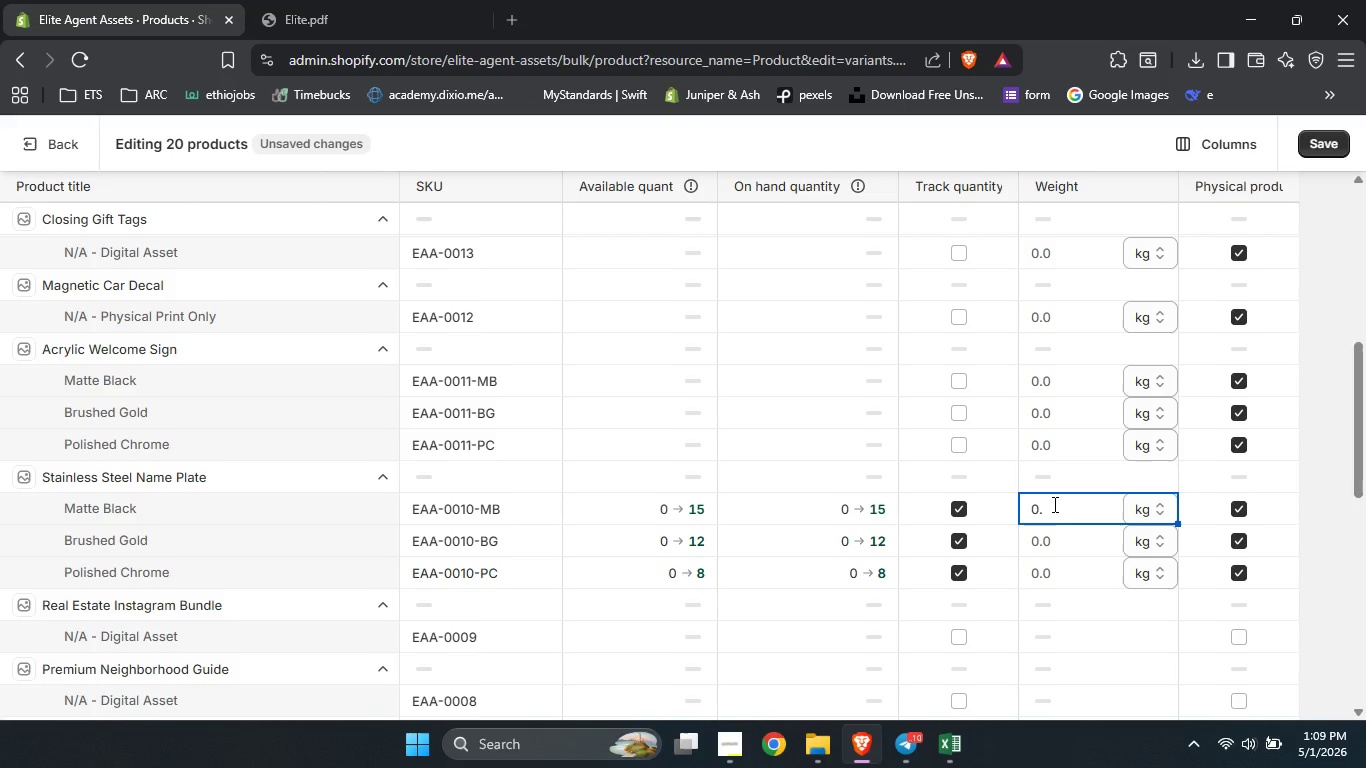 
key(NumpadDecimal)
 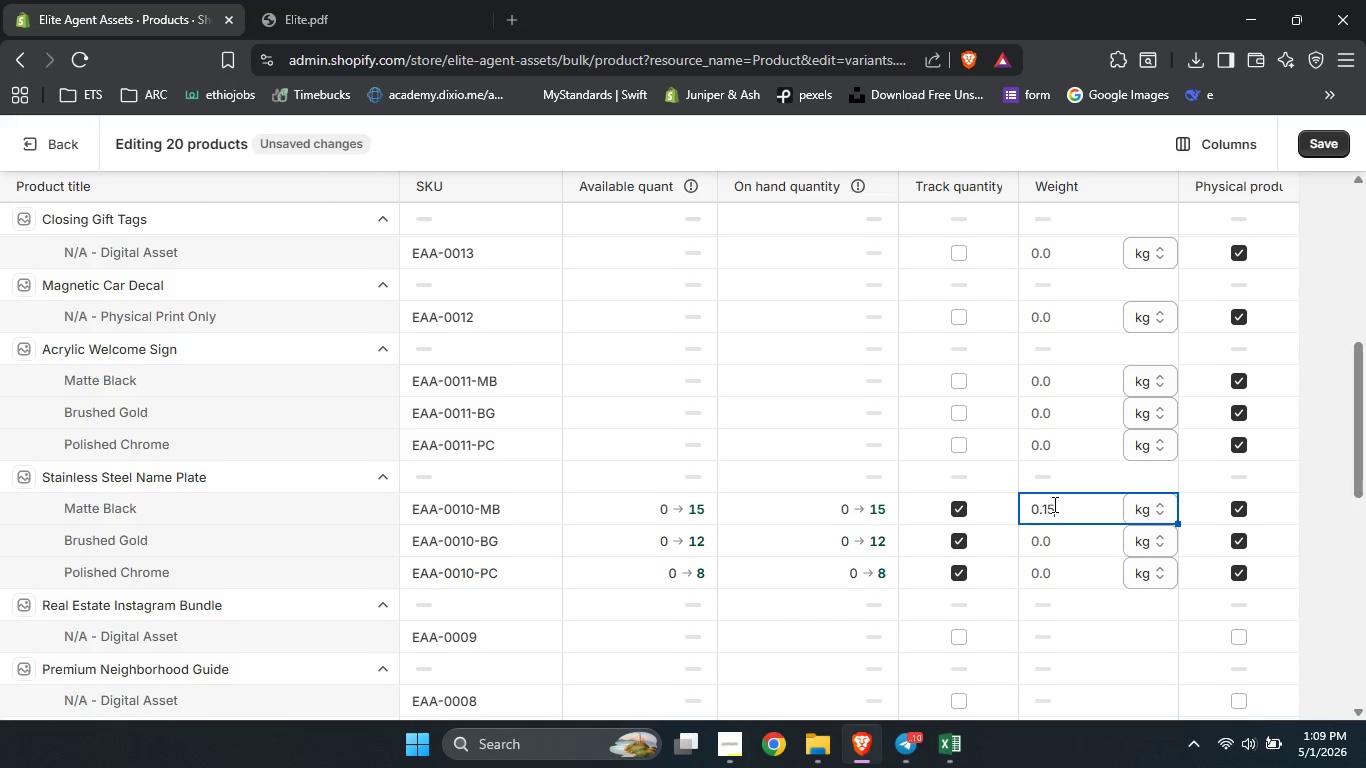 
key(Numpad1)
 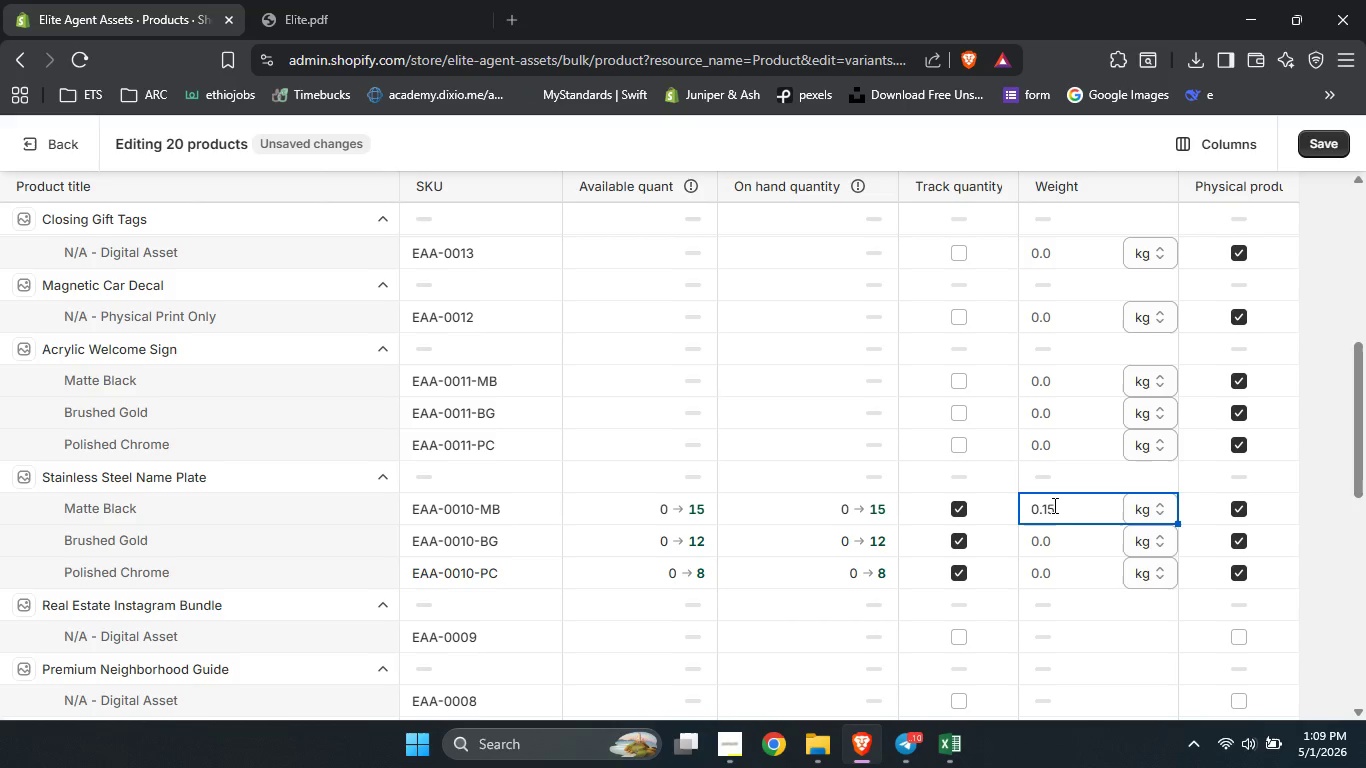 
key(Numpad5)
 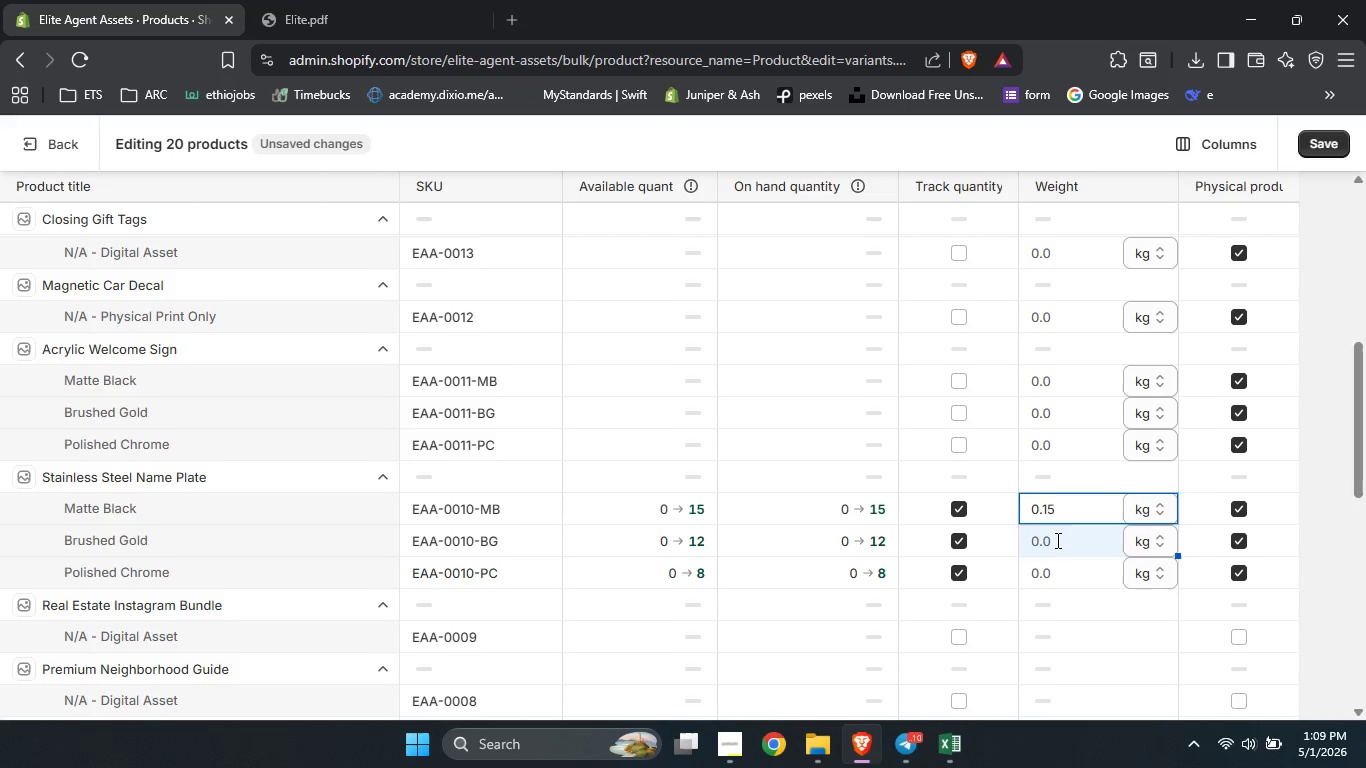 
left_click([1056, 540])
 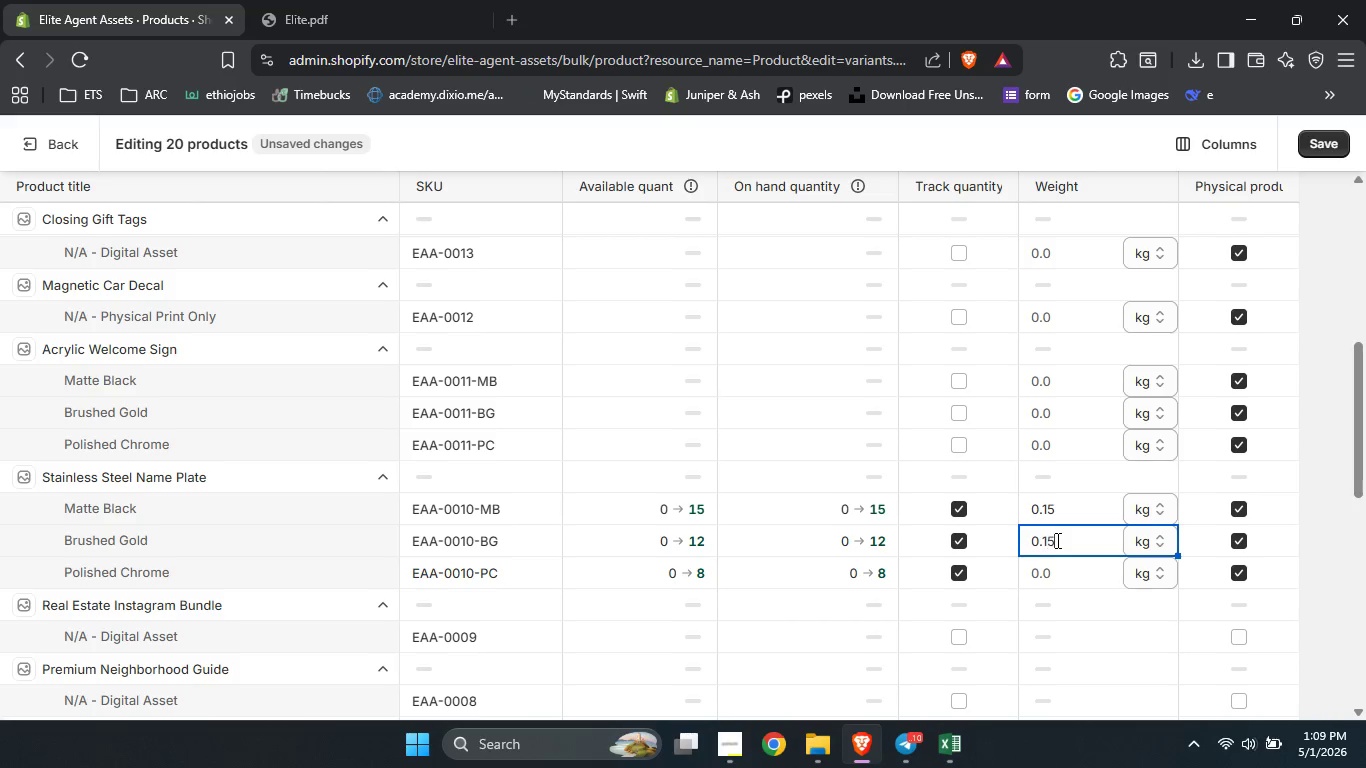 
key(Numpad0)
 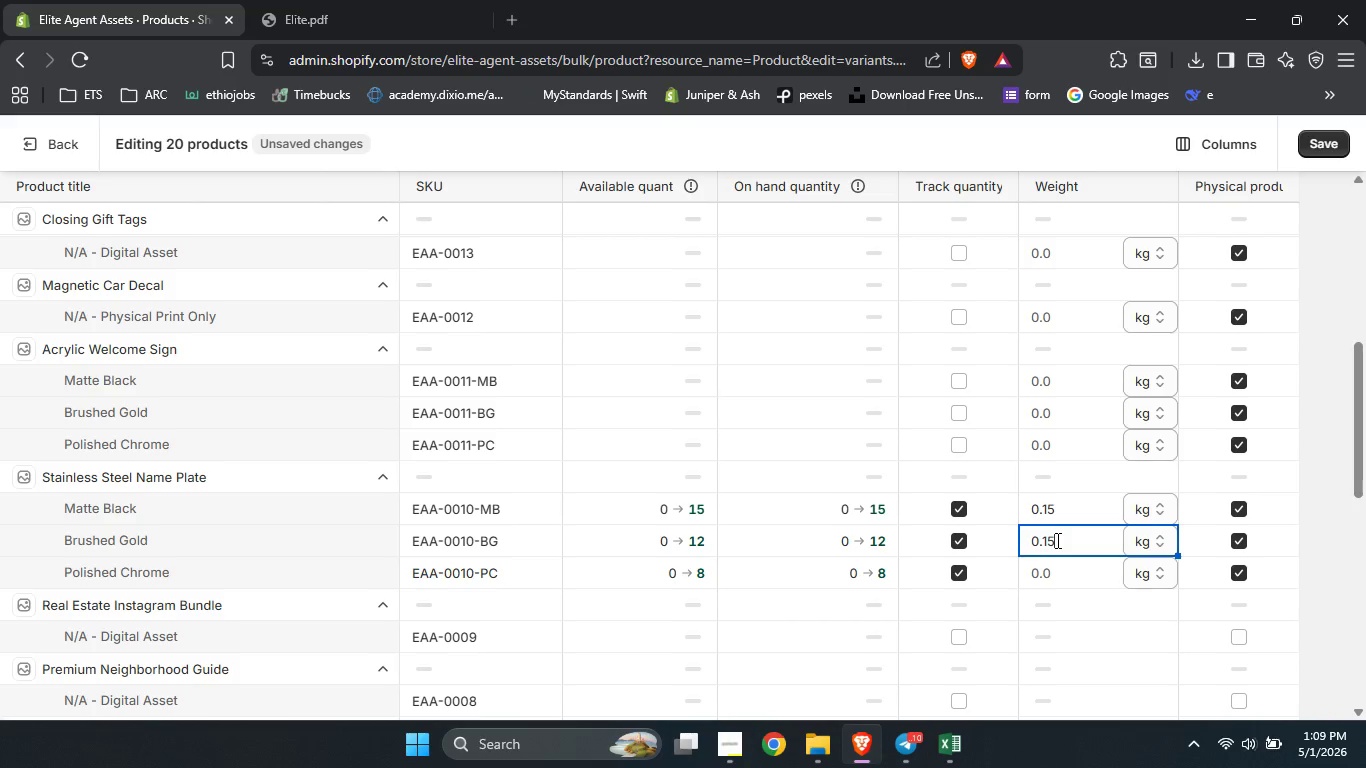 
key(NumpadDecimal)
 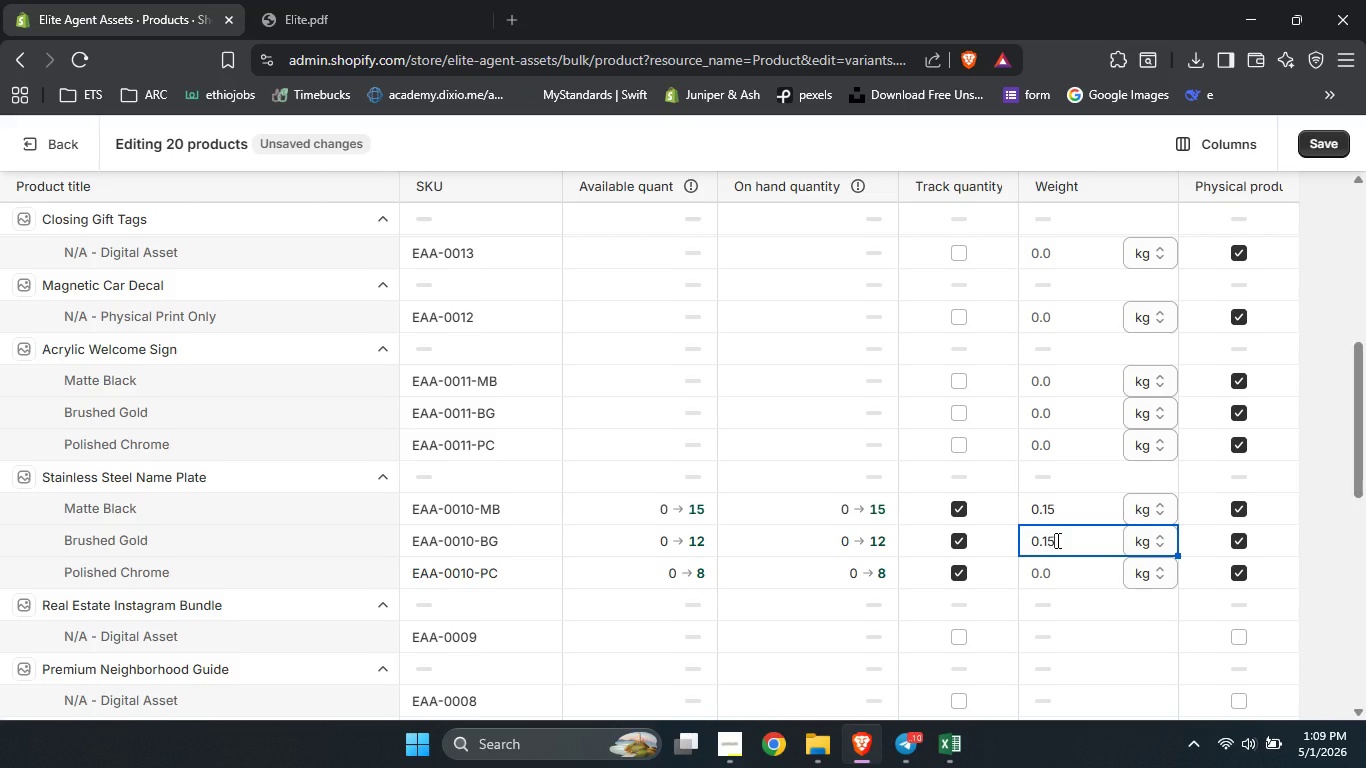 
key(Numpad1)
 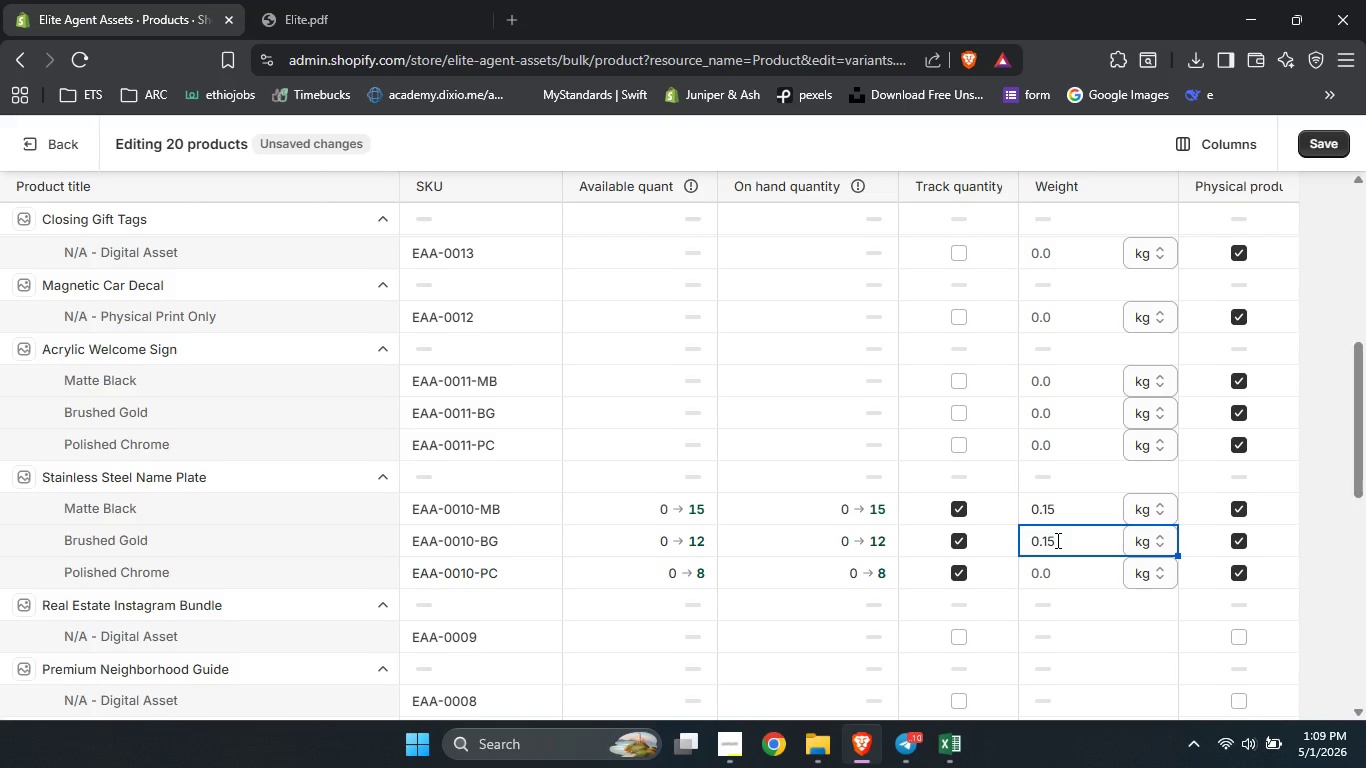 
key(Numpad5)
 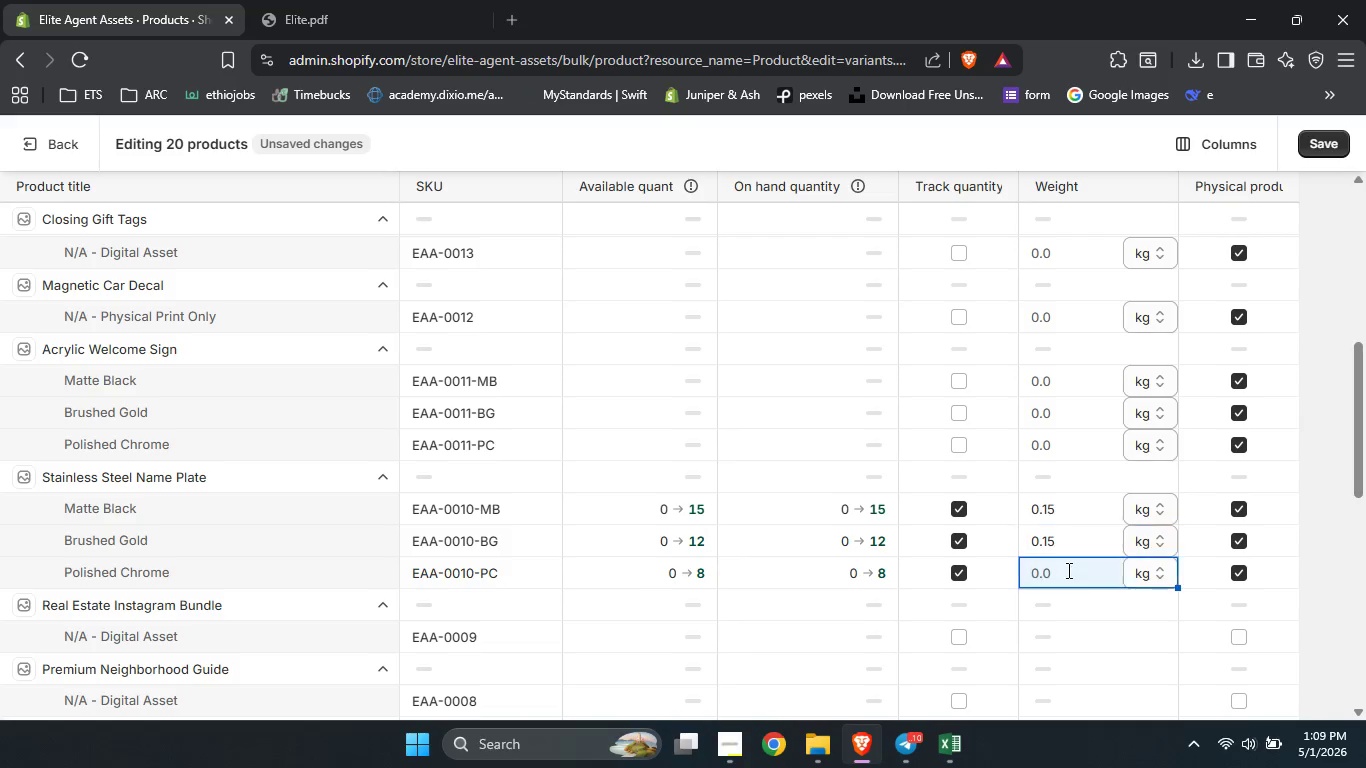 
left_click([1067, 570])
 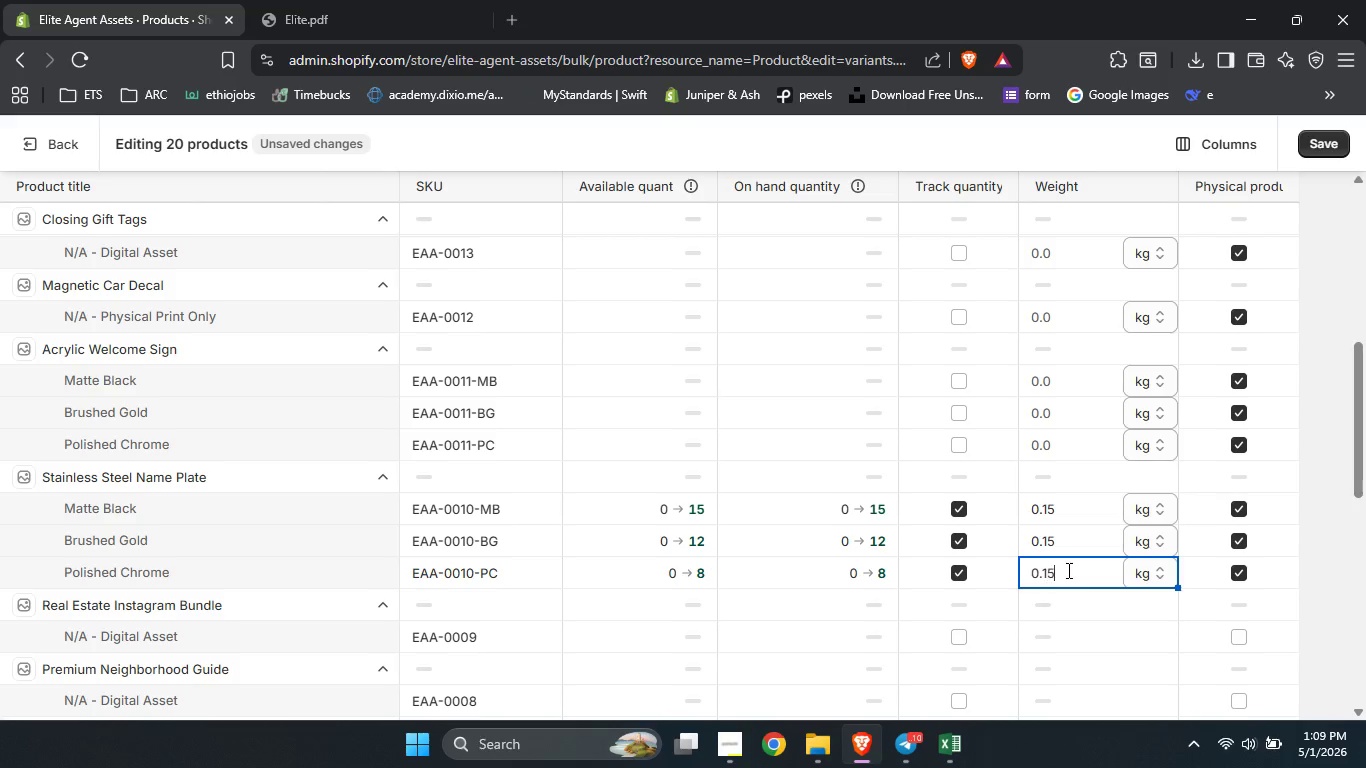 
key(Numpad0)
 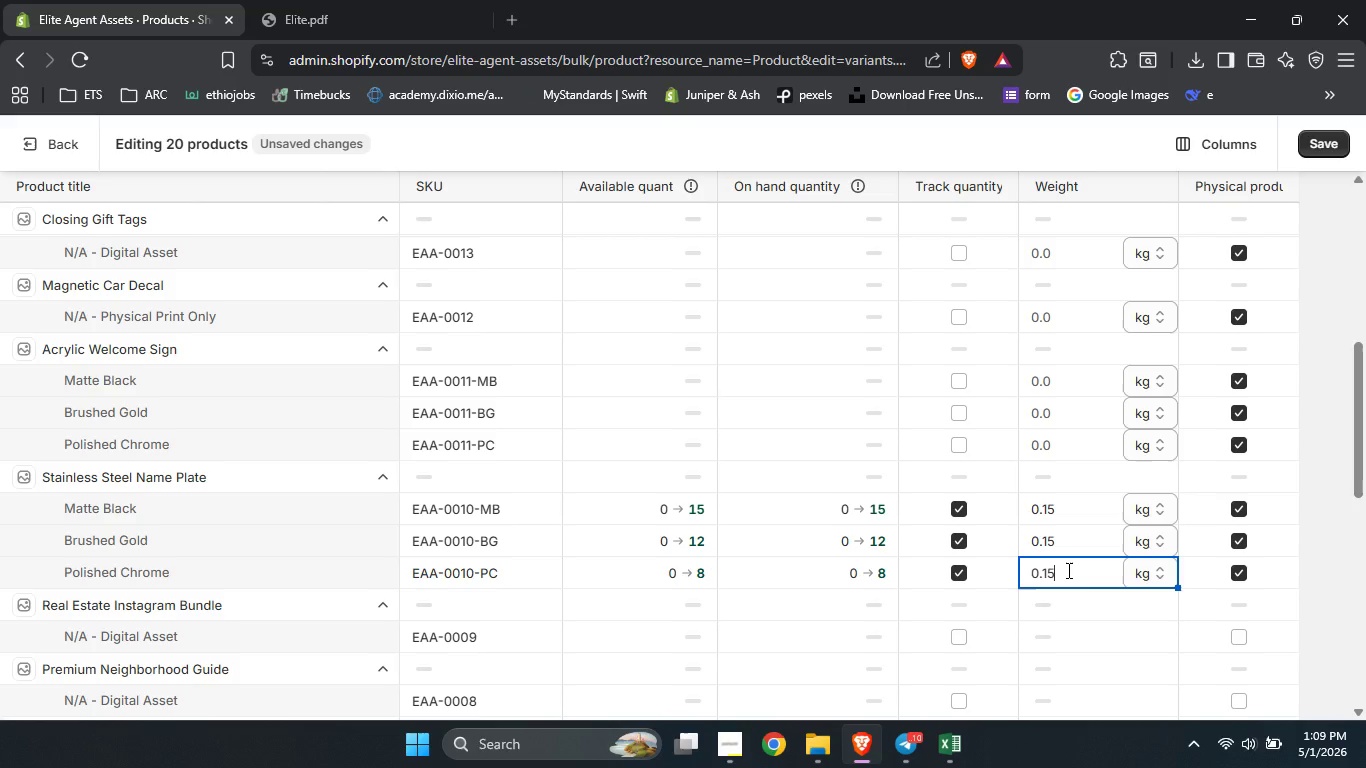 
key(NumpadDecimal)
 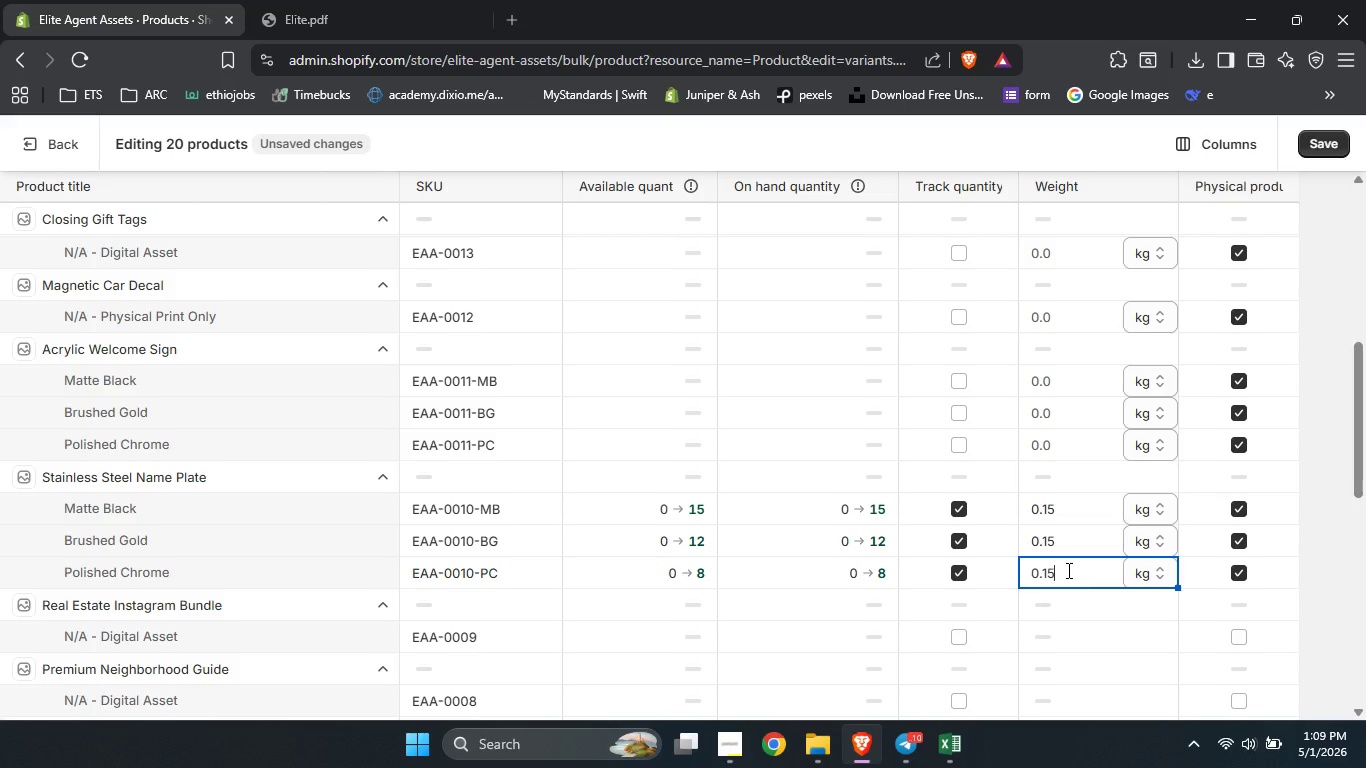 
key(Numpad1)
 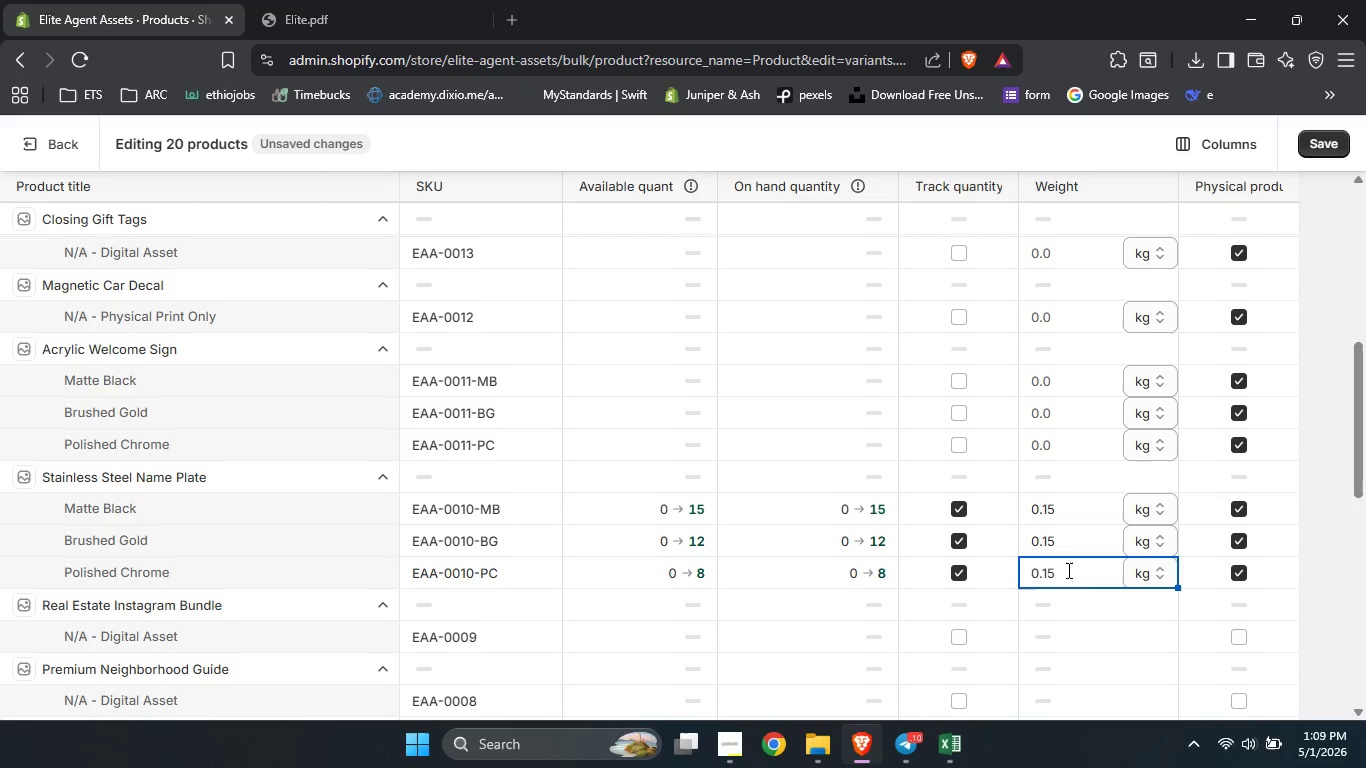 
key(Numpad5)
 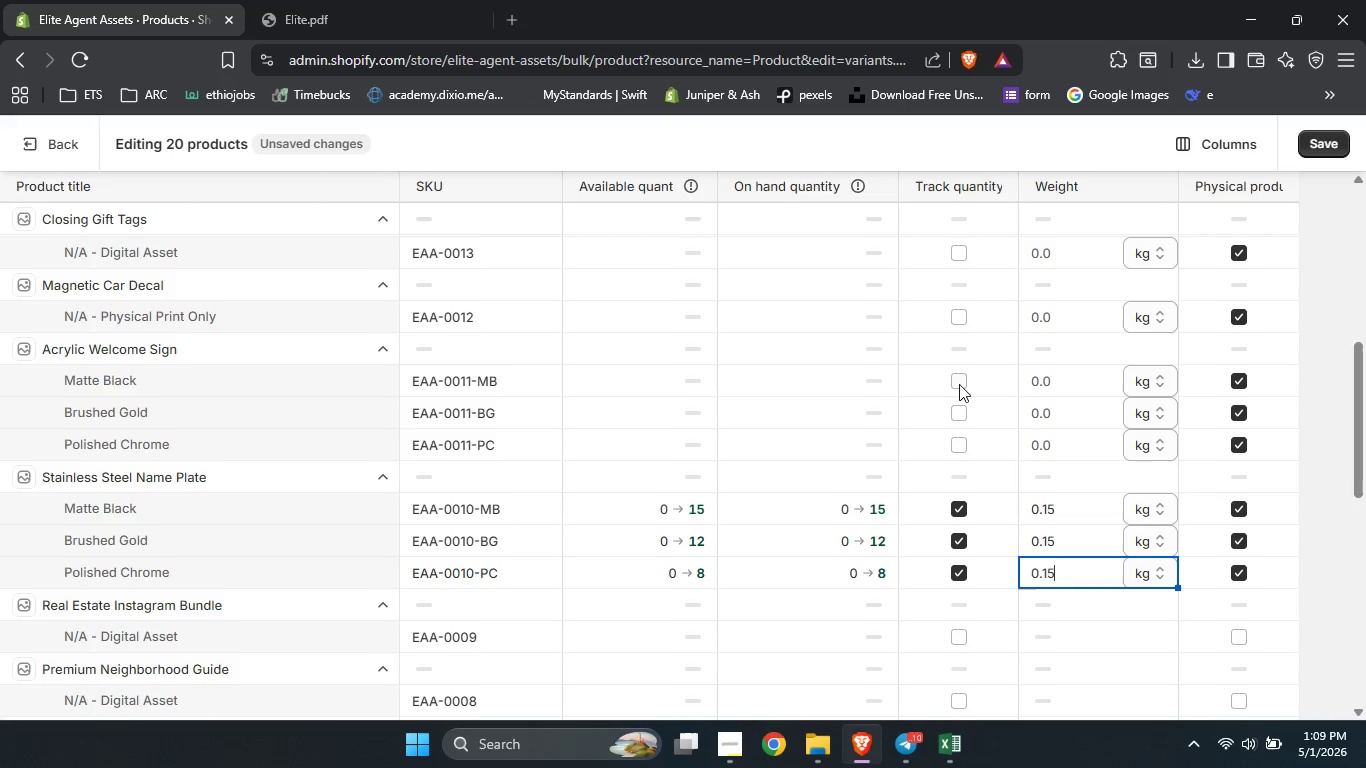 
left_click([959, 383])
 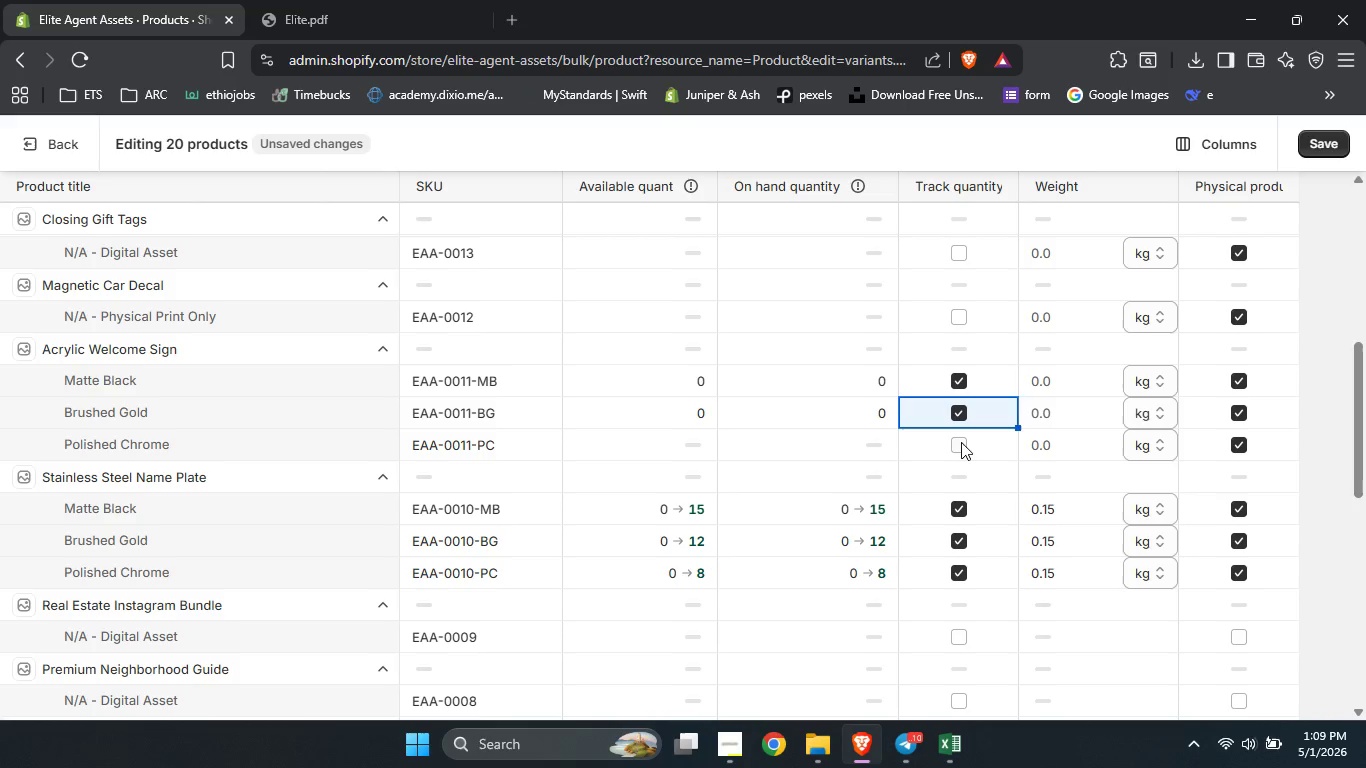 
left_click([963, 411])
 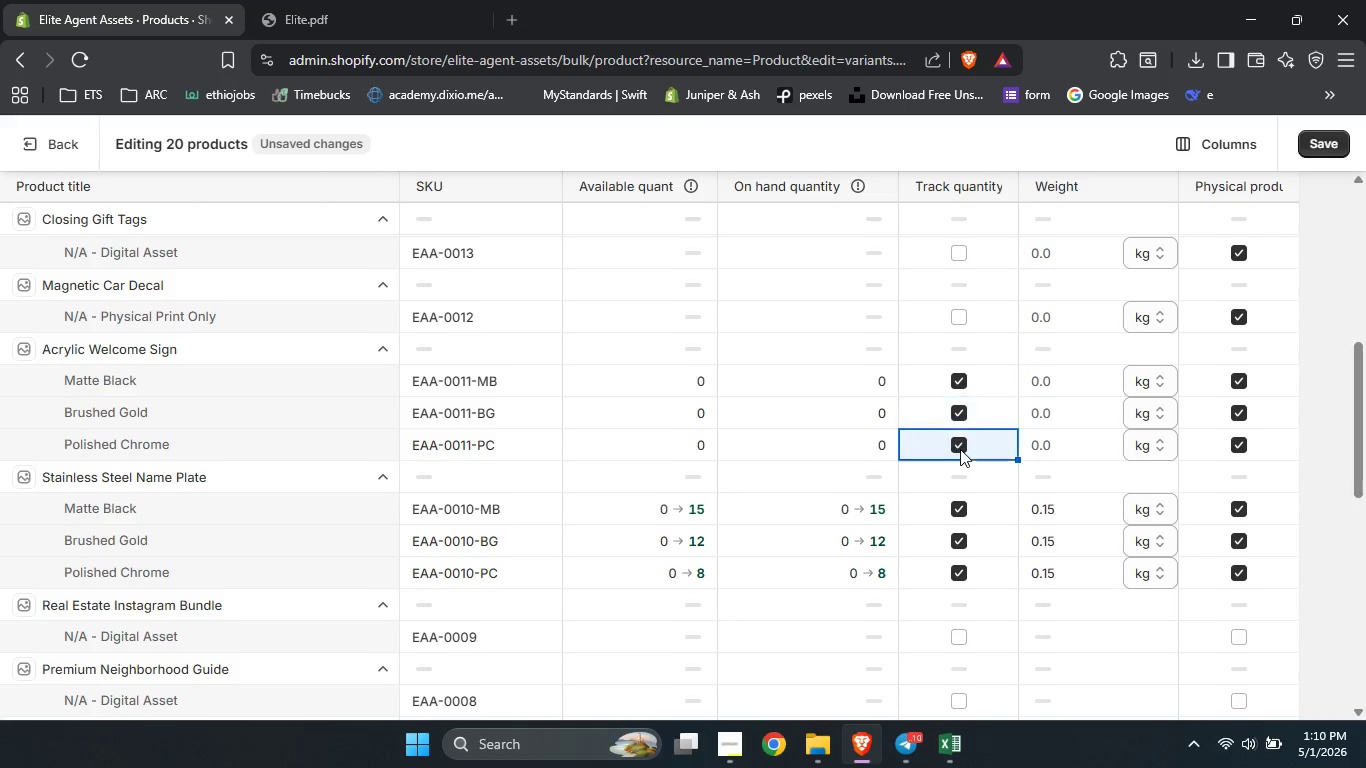 
left_click([960, 449])
 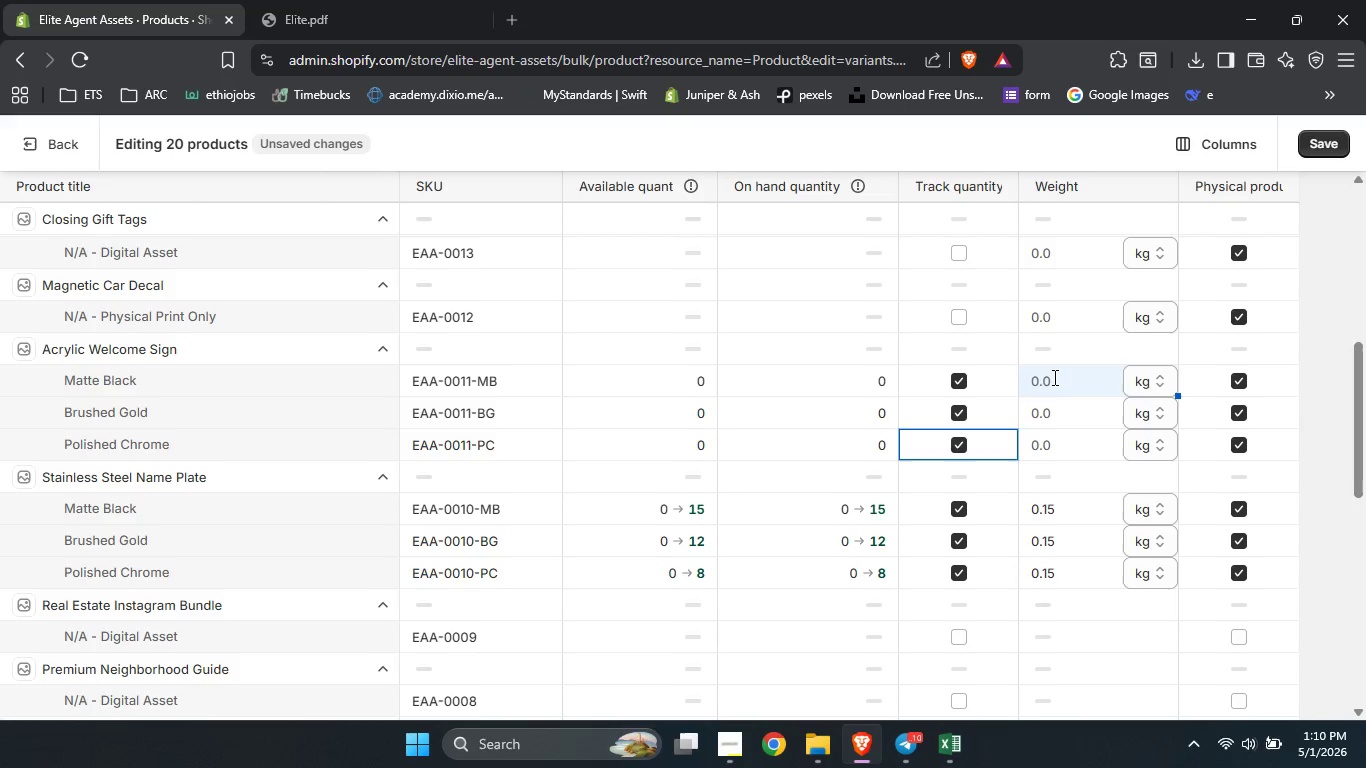 
left_click([1053, 377])
 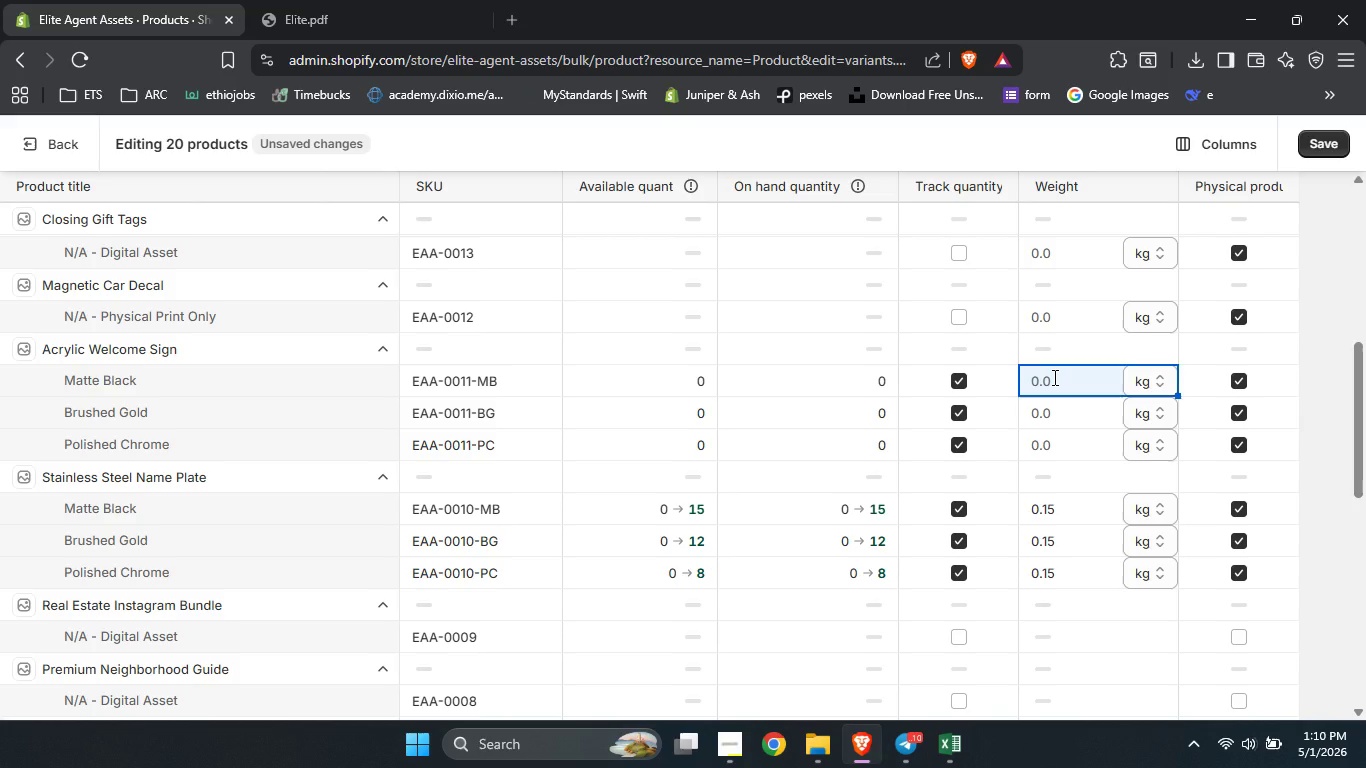 
key(Numpad0)
 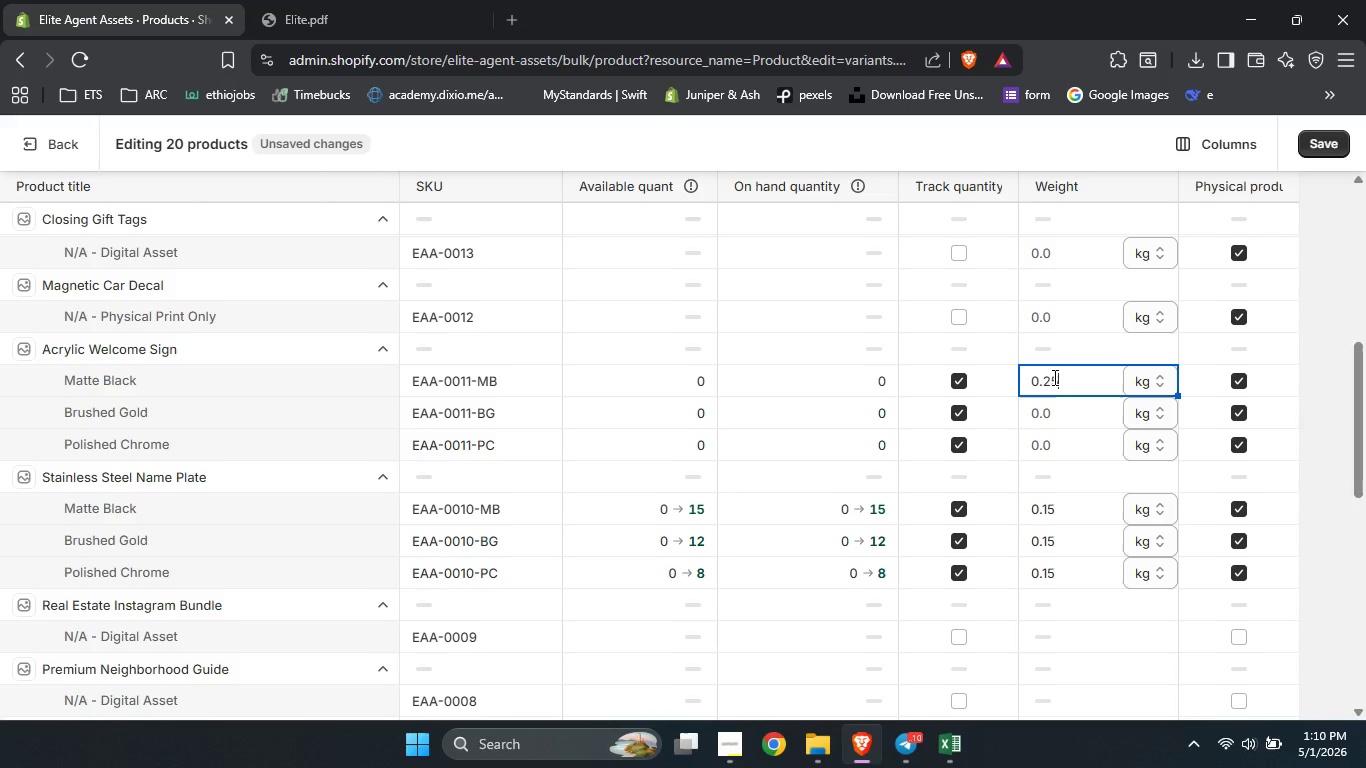 
key(NumpadDecimal)
 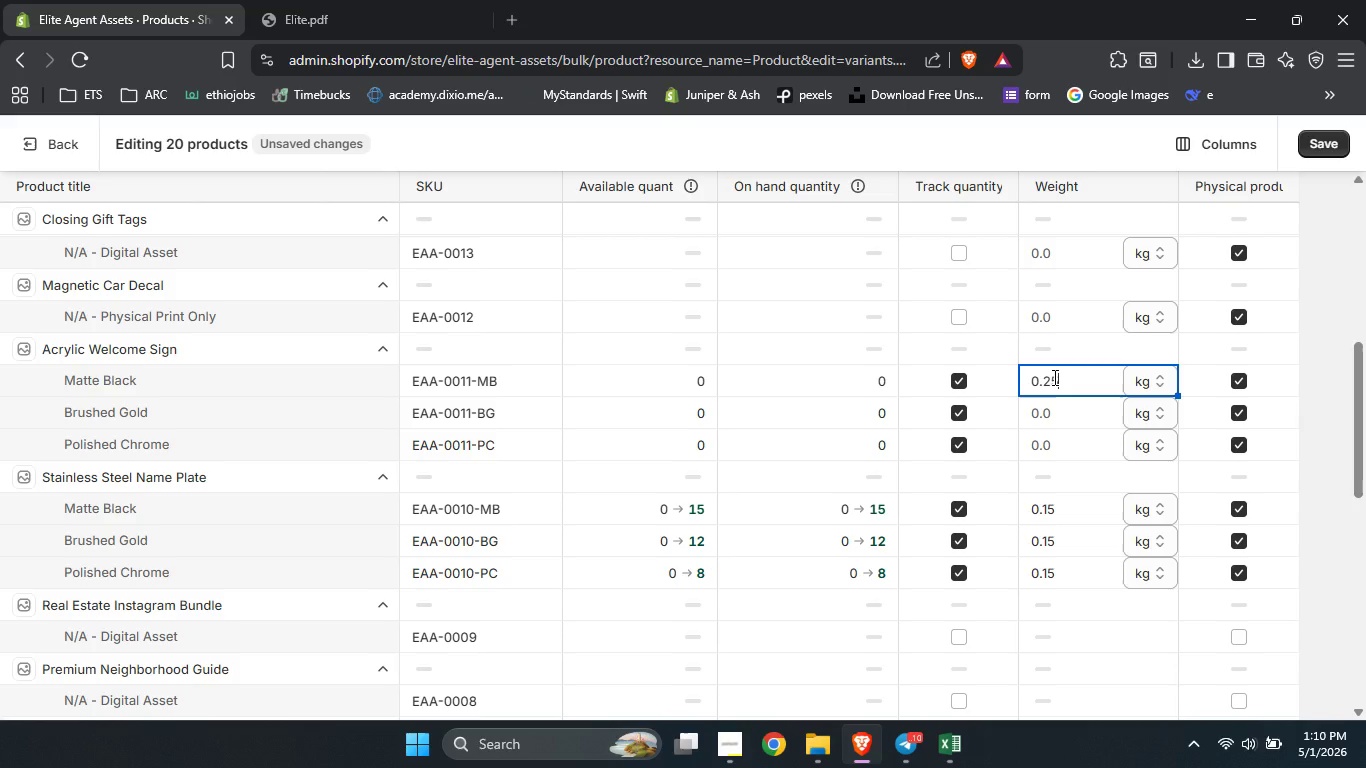 
key(Numpad2)
 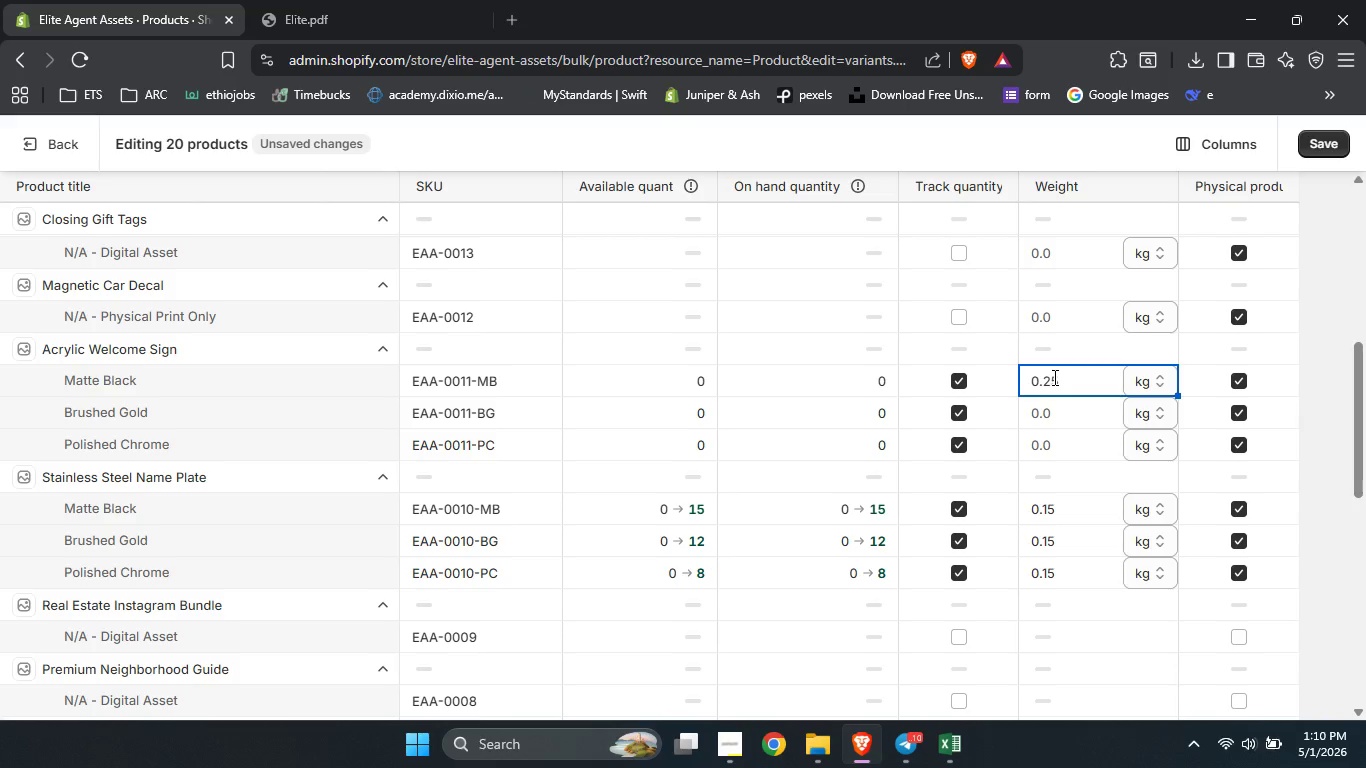 
key(Numpad5)
 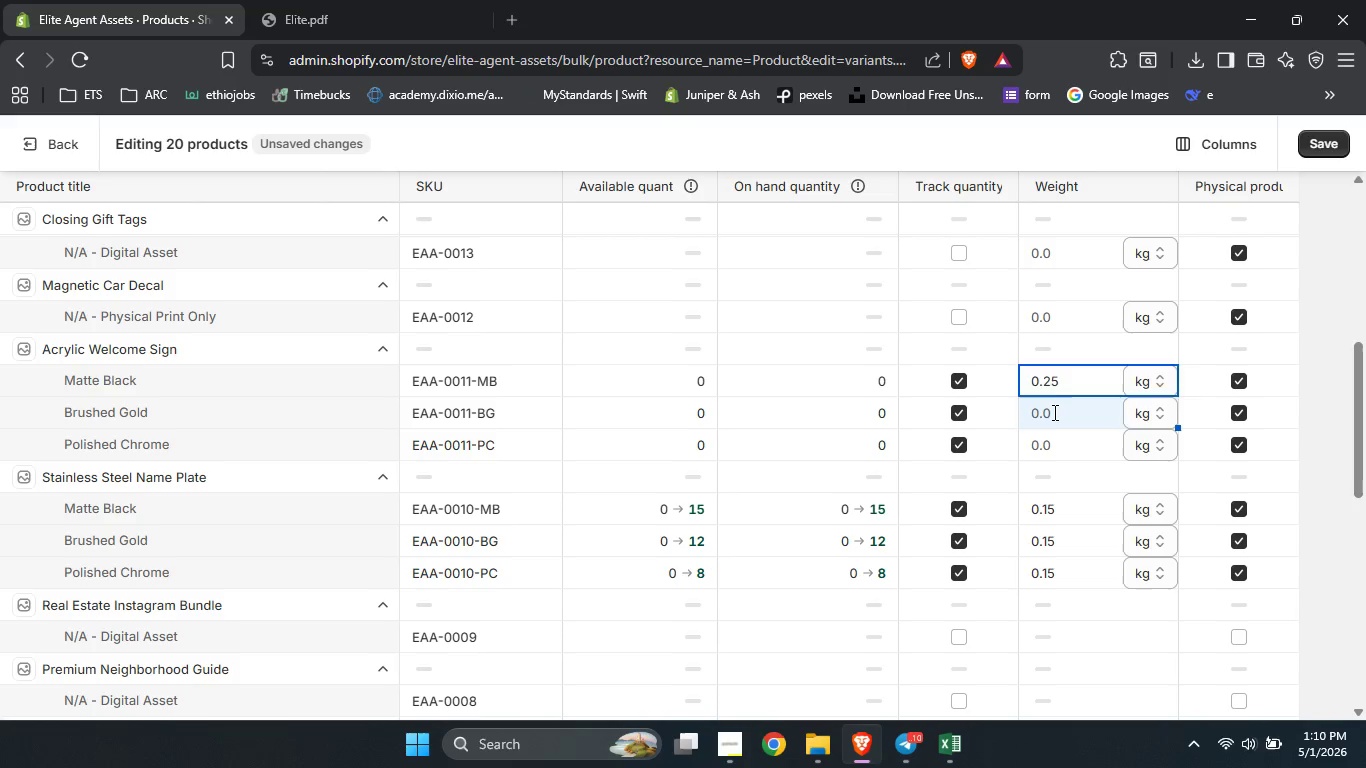 
left_click([1053, 412])
 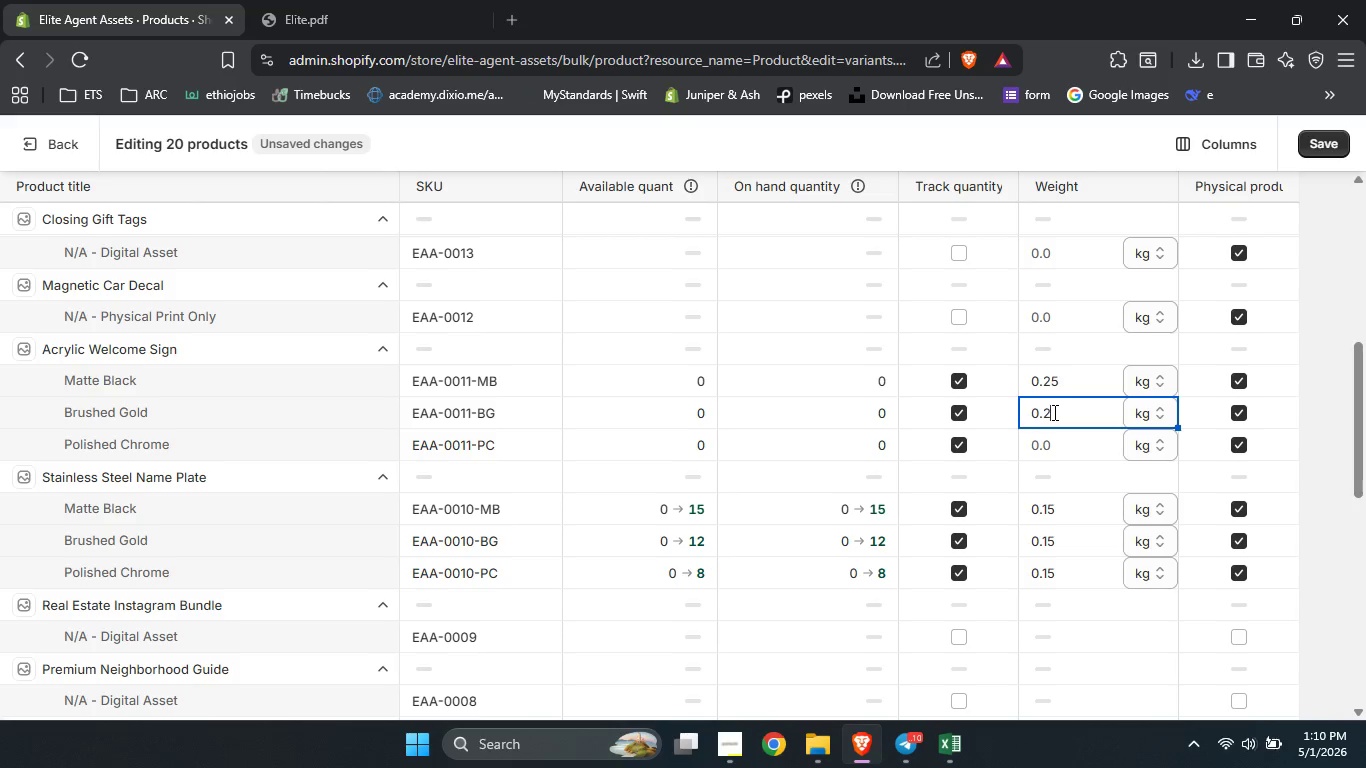 
key(Numpad0)
 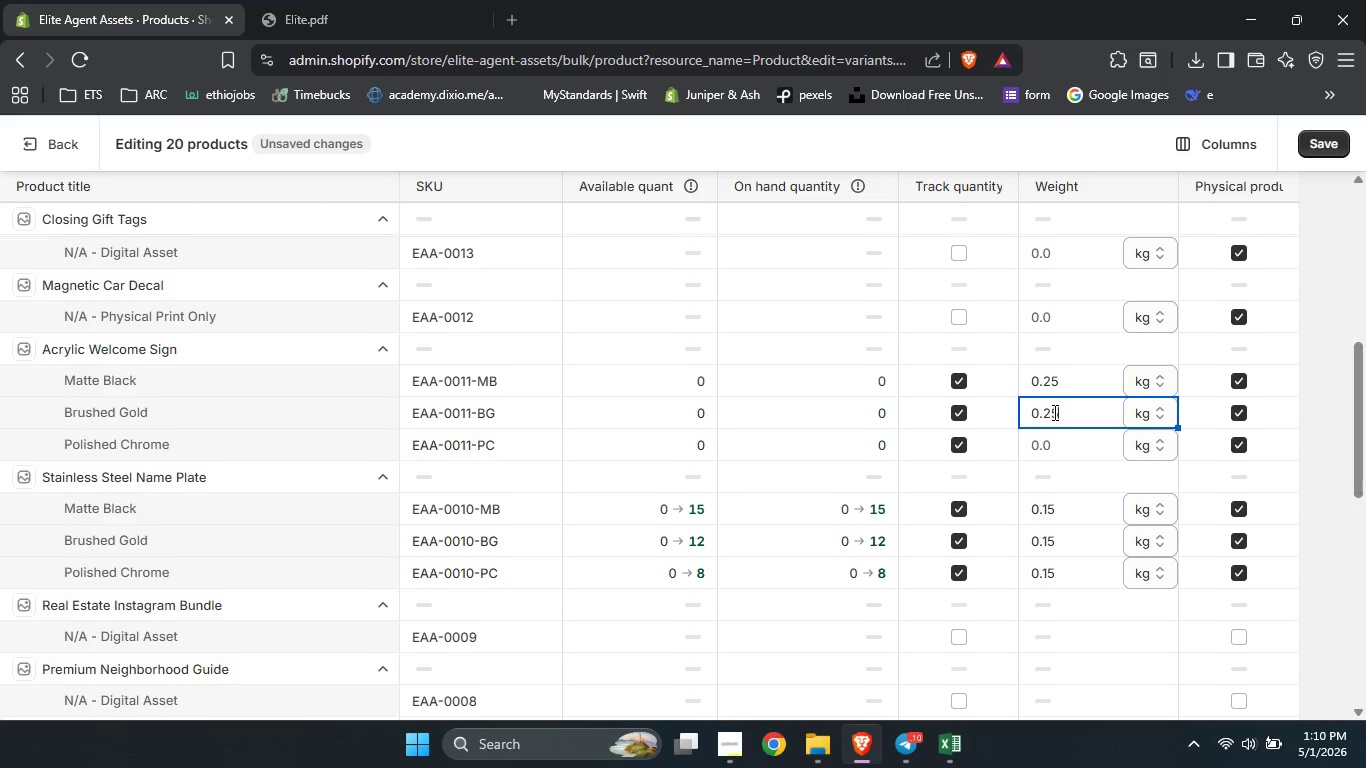 
key(NumpadDecimal)
 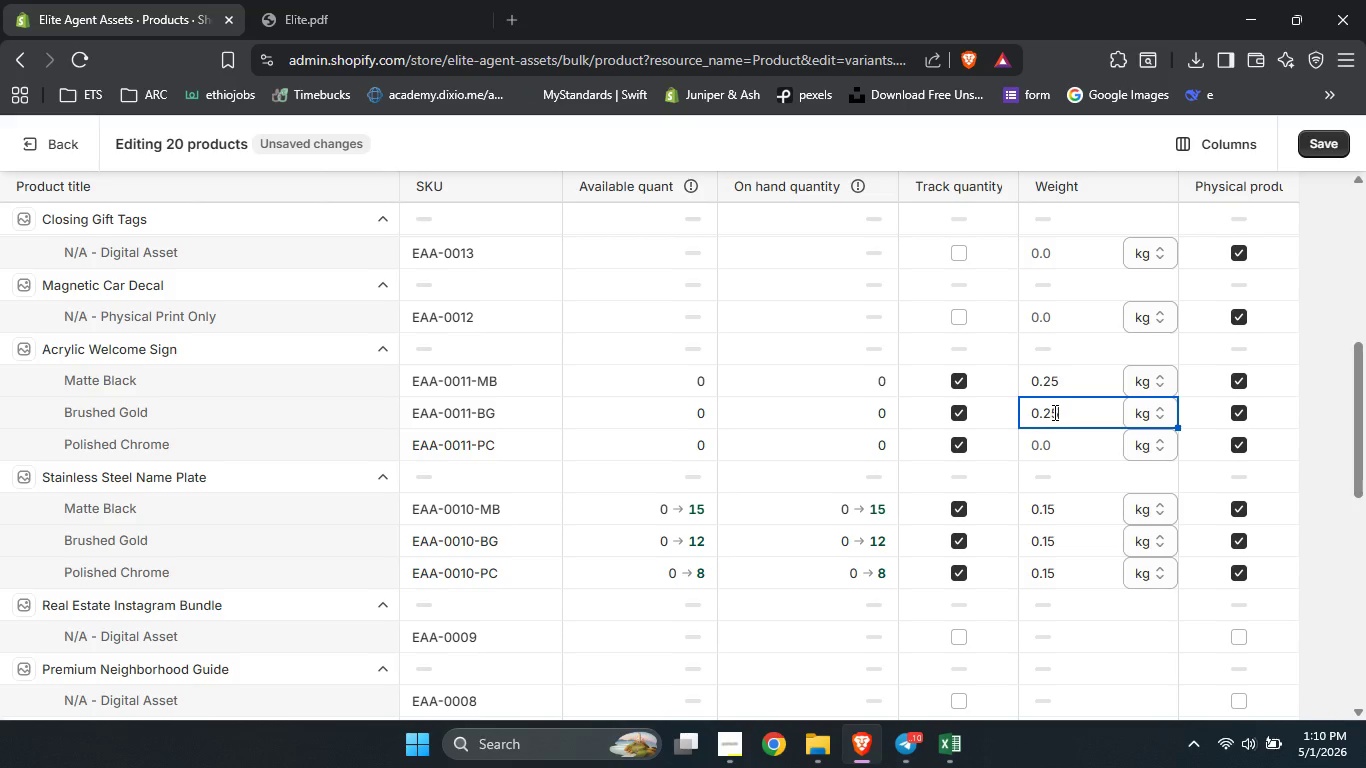 
key(Numpad2)
 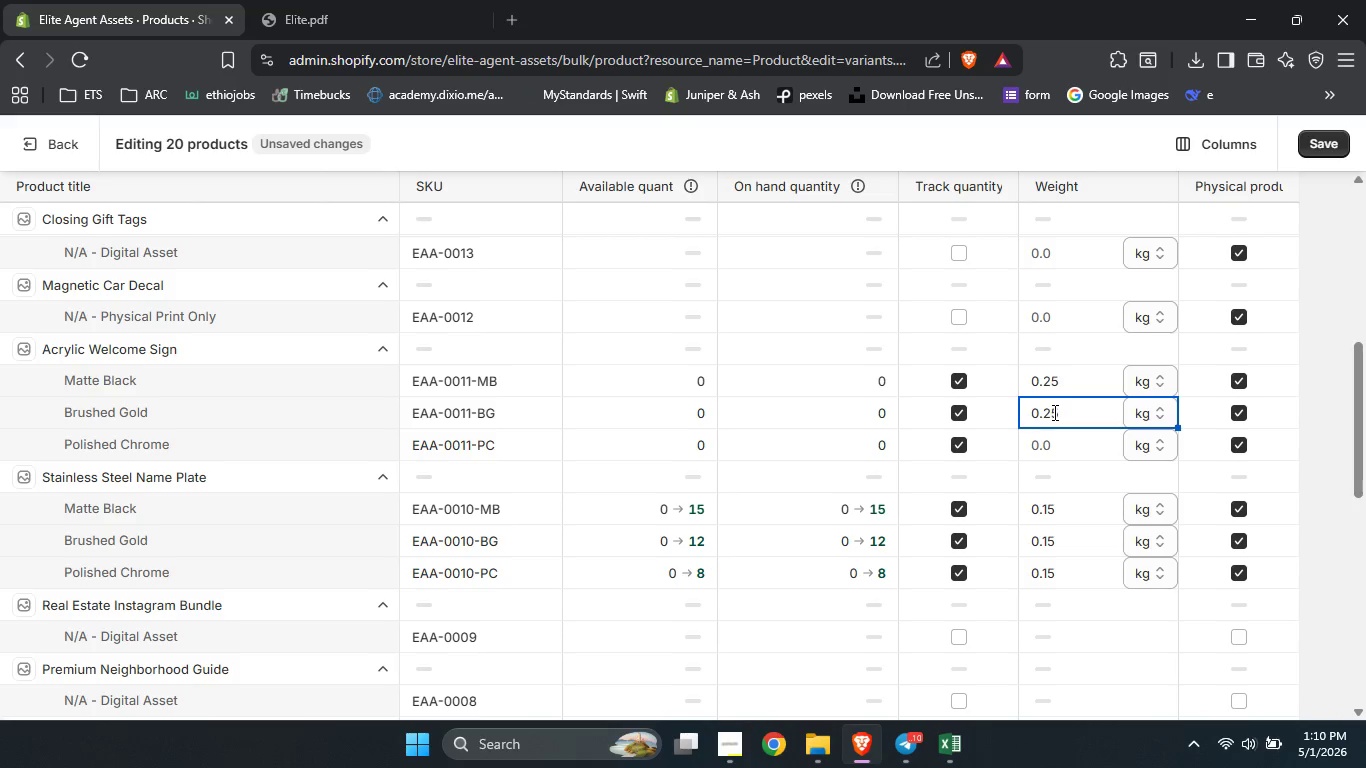 
key(Numpad5)
 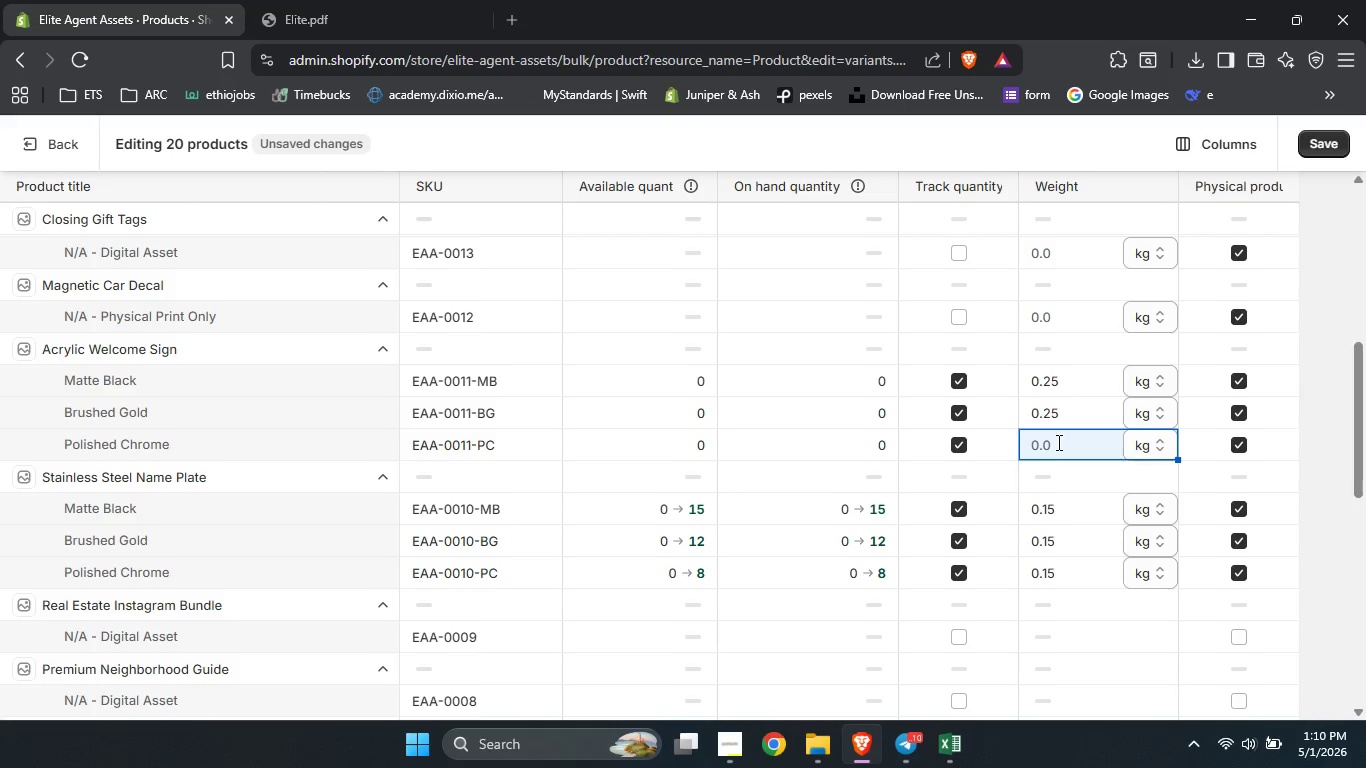 
left_click([1057, 442])
 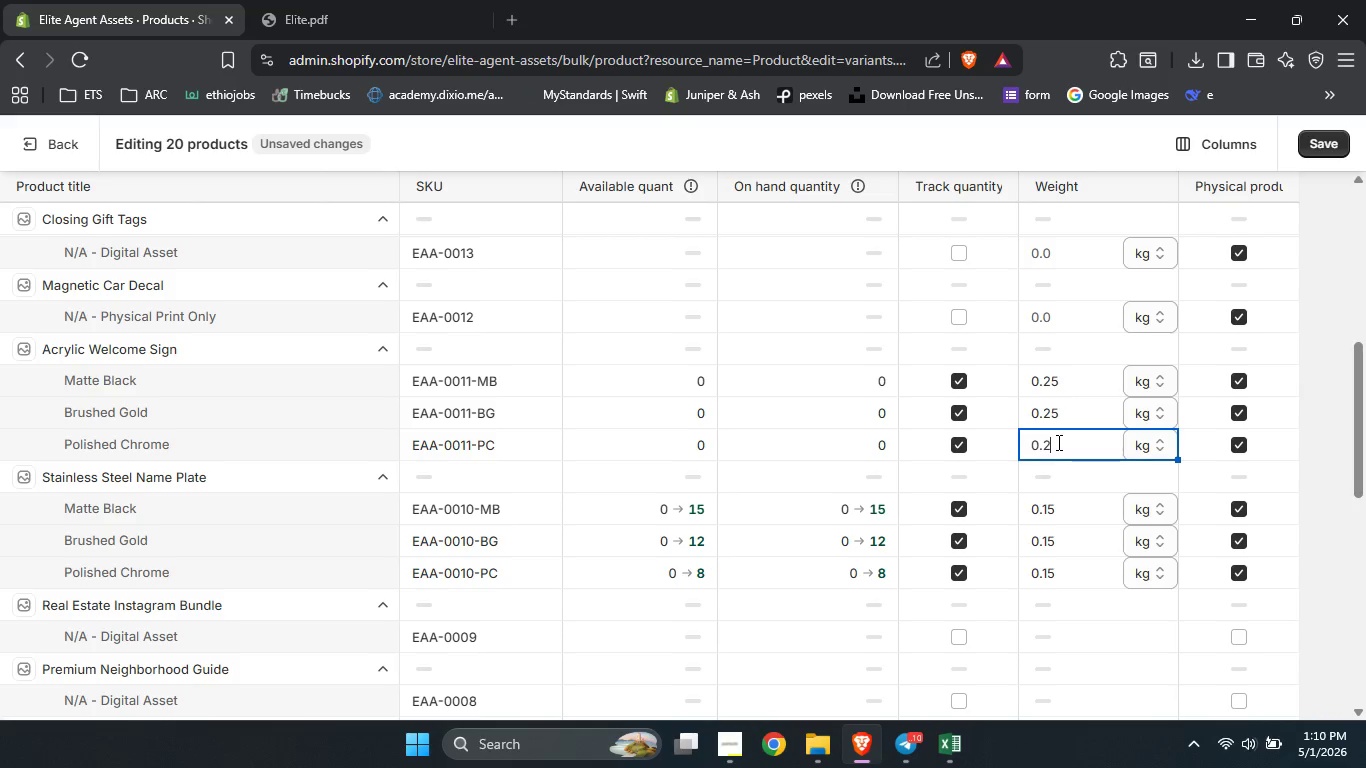 
key(Numpad0)
 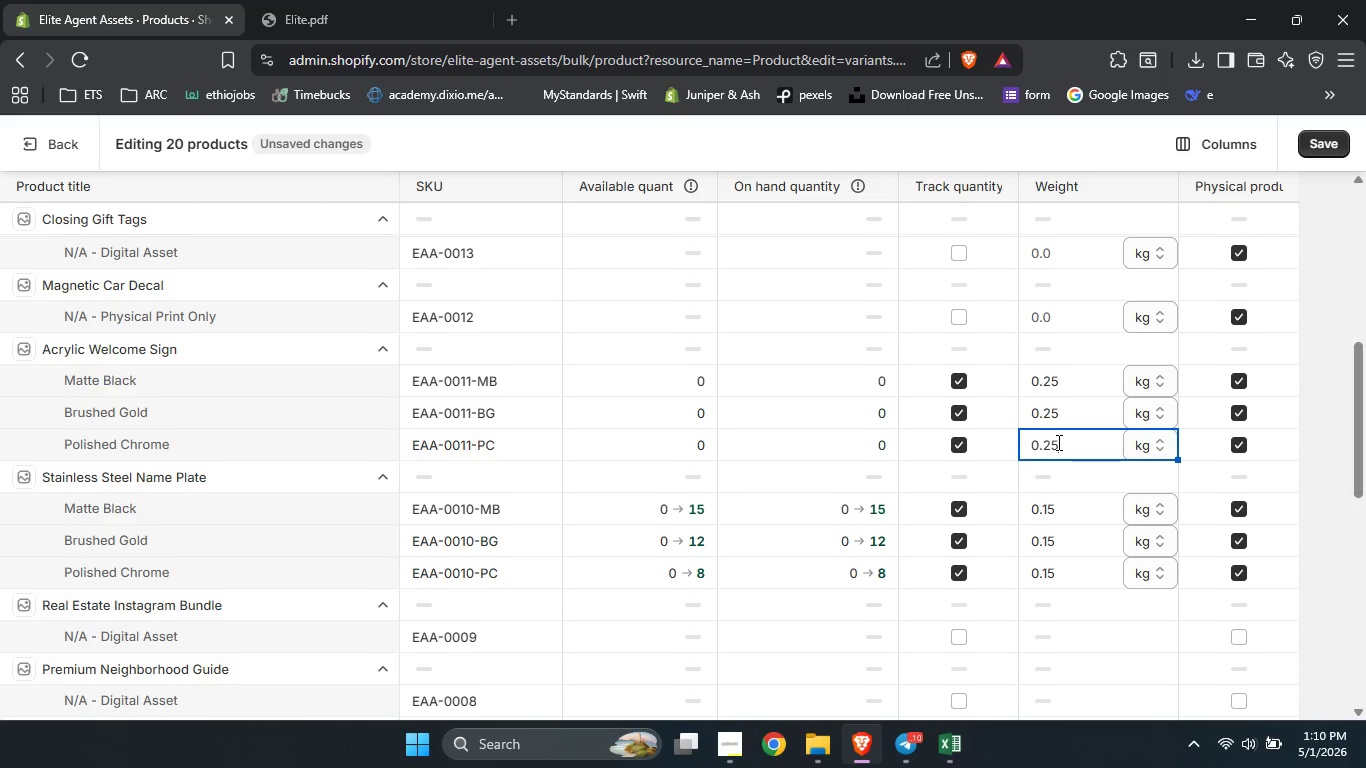 
key(NumpadDecimal)
 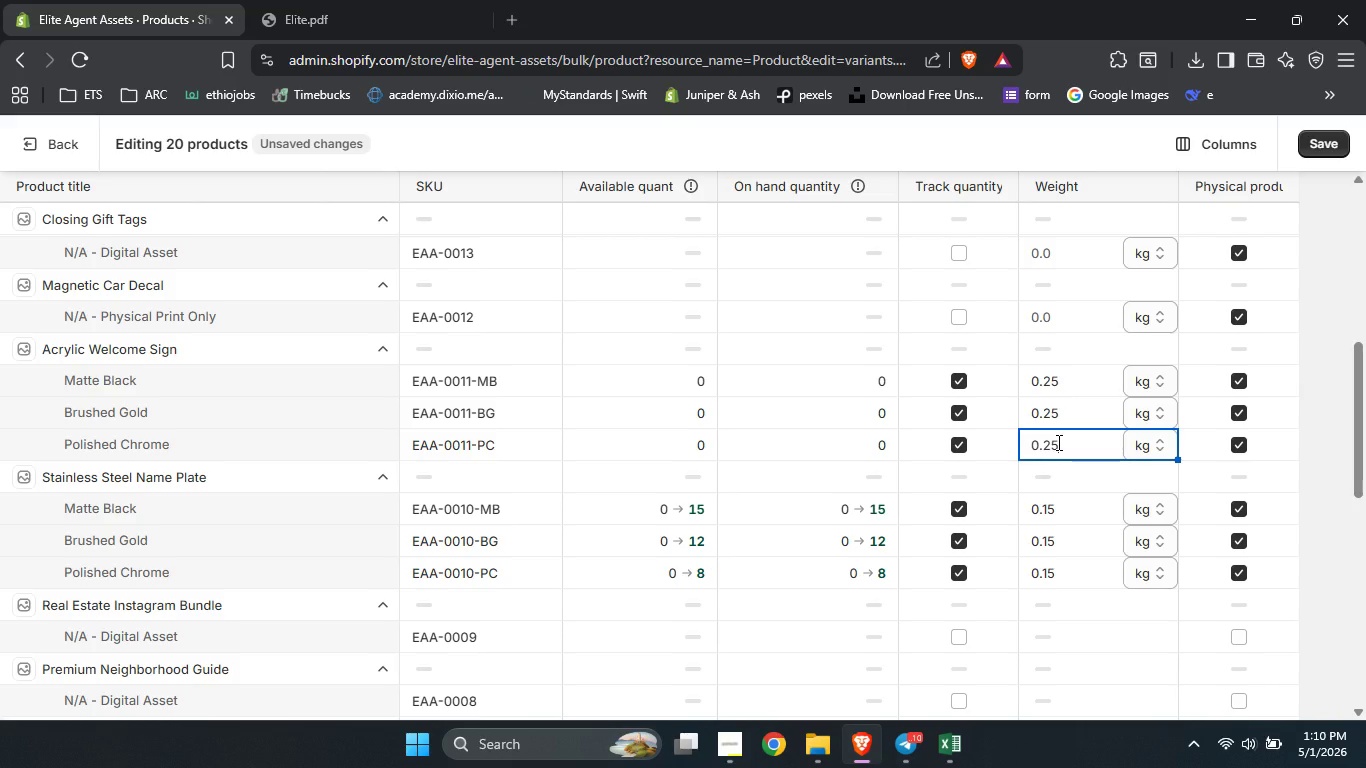 
key(Numpad2)
 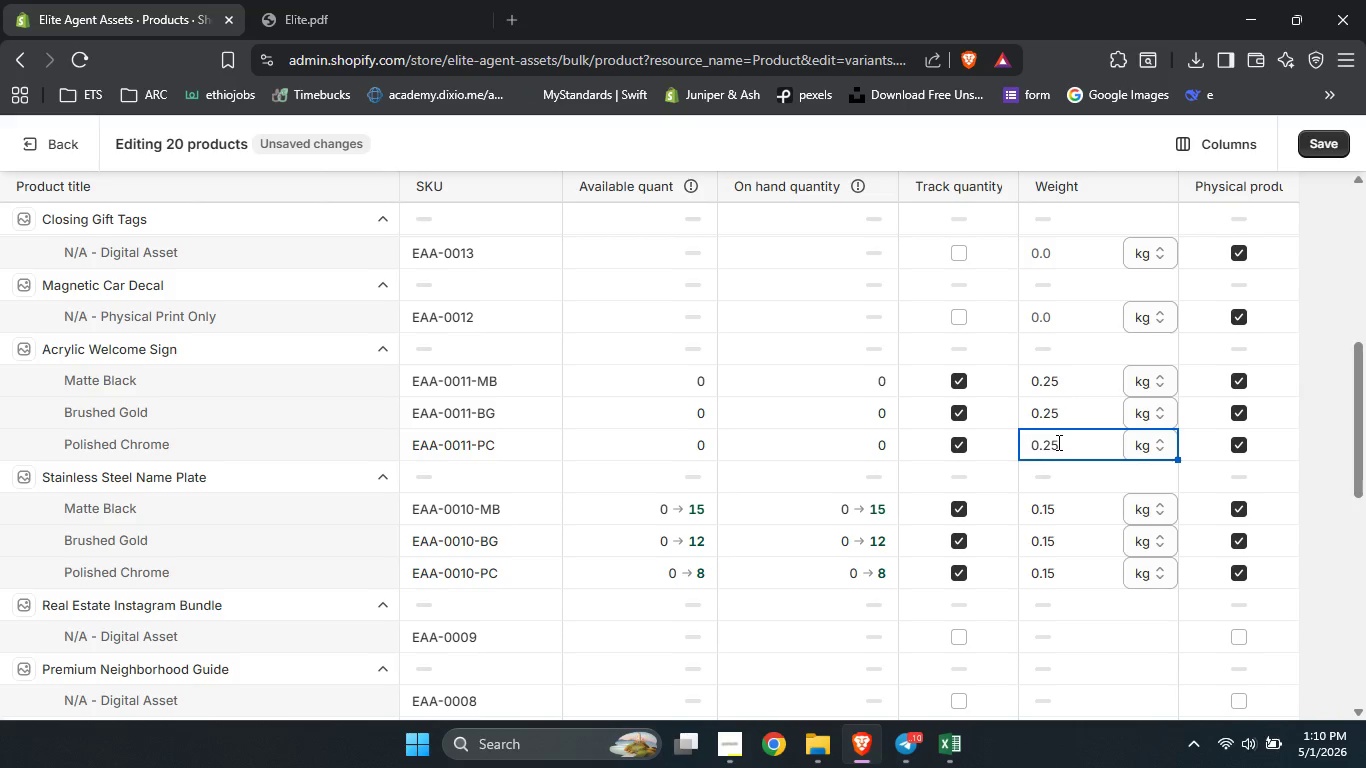 
key(Numpad5)
 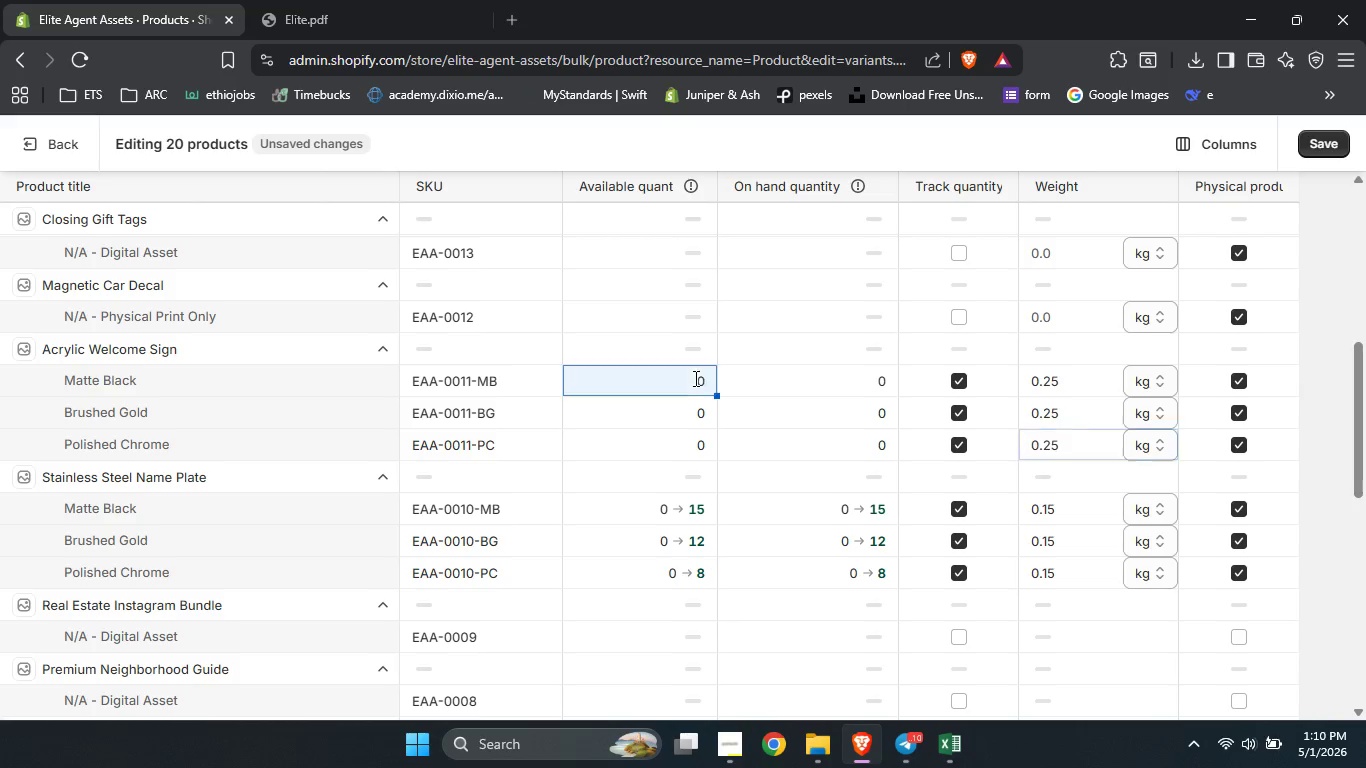 
left_click([694, 378])
 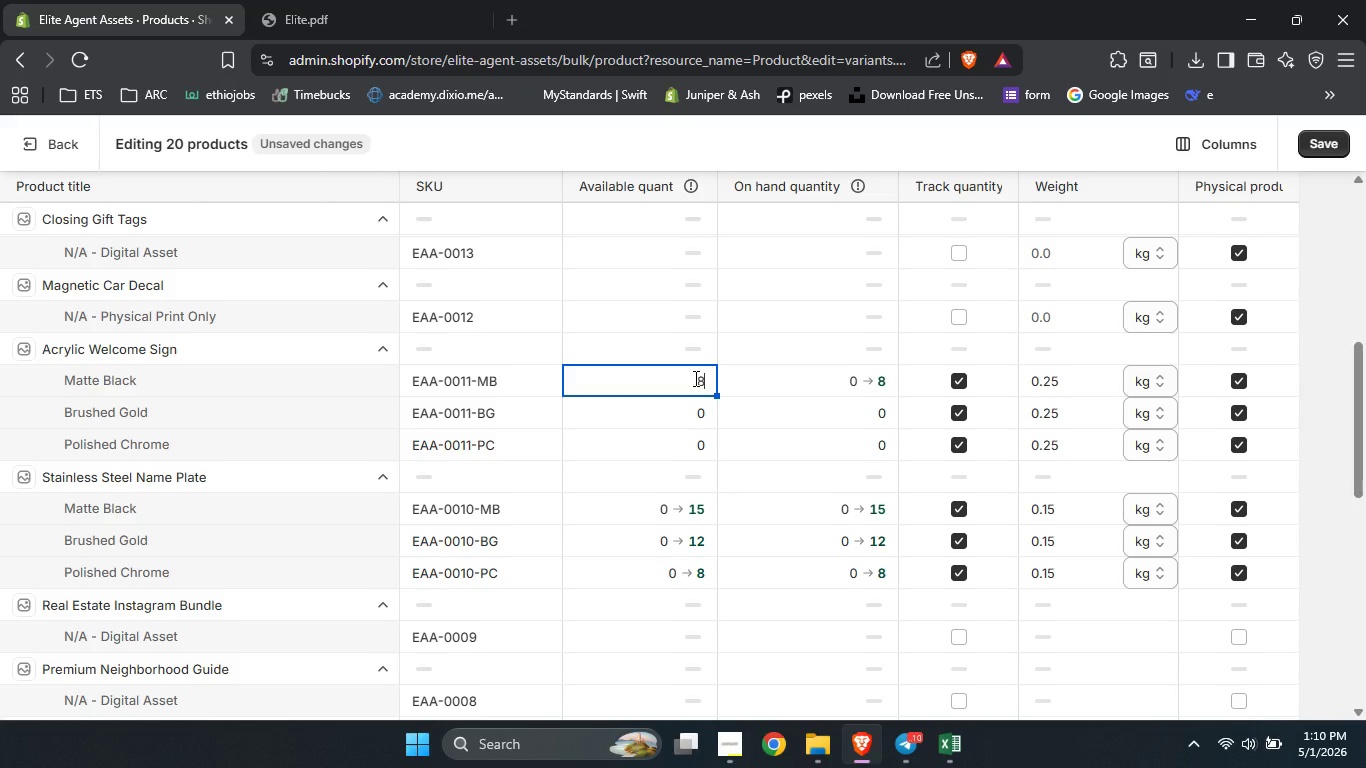 
key(Numpad8)
 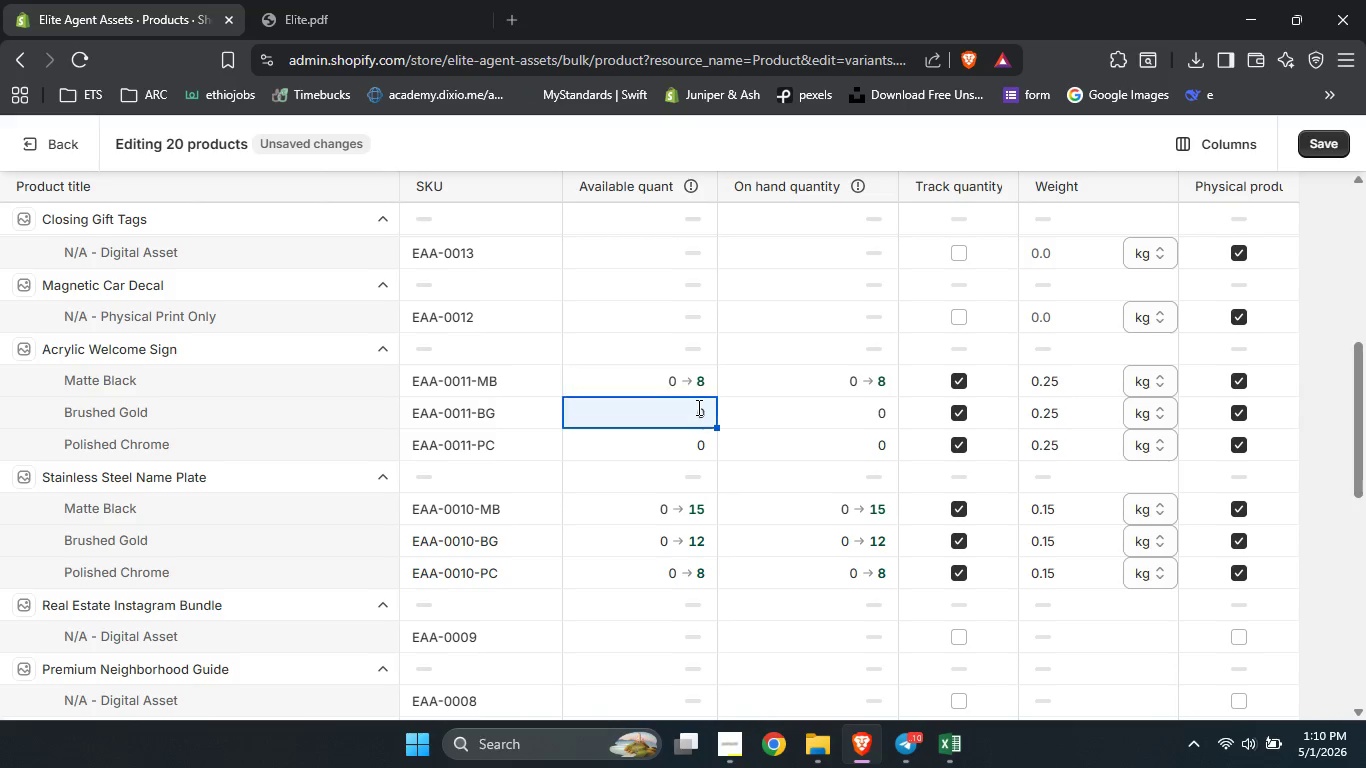 
left_click([697, 407])
 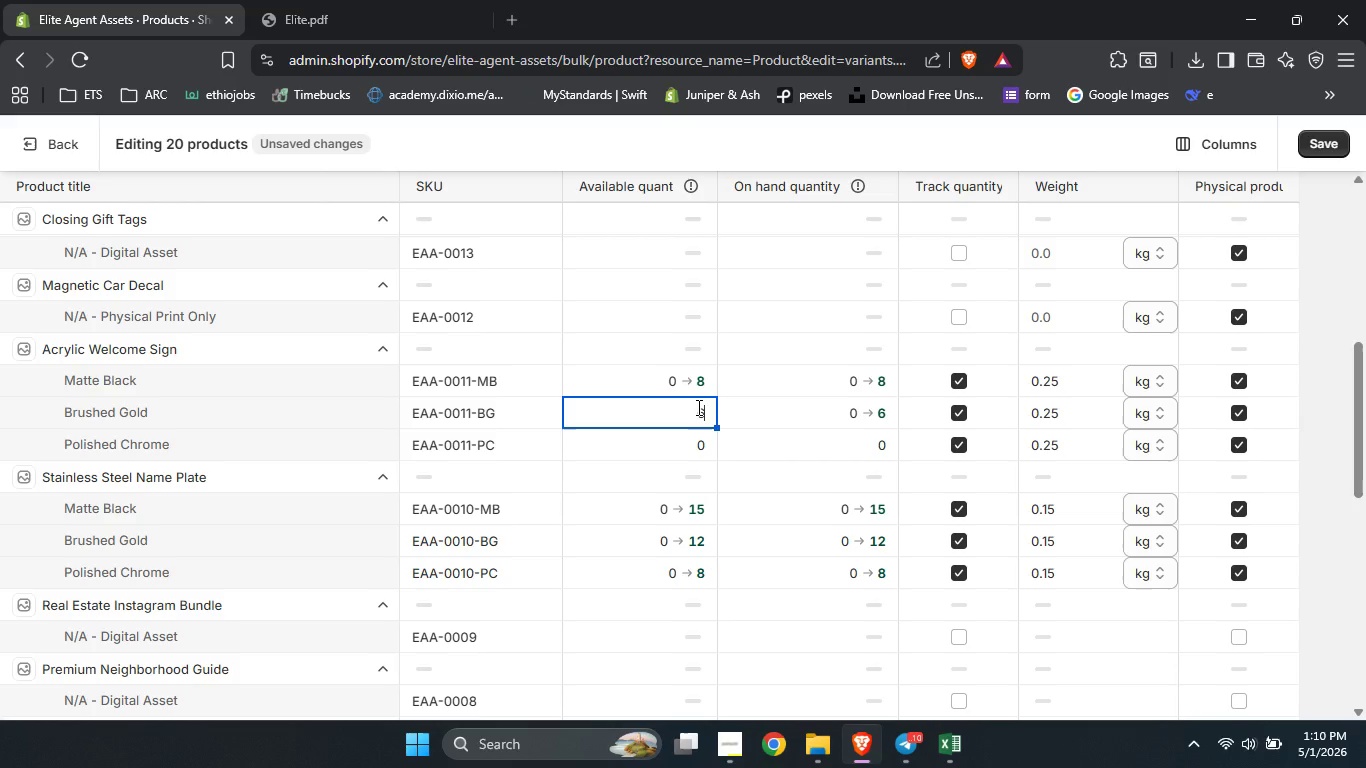 
key(Numpad6)
 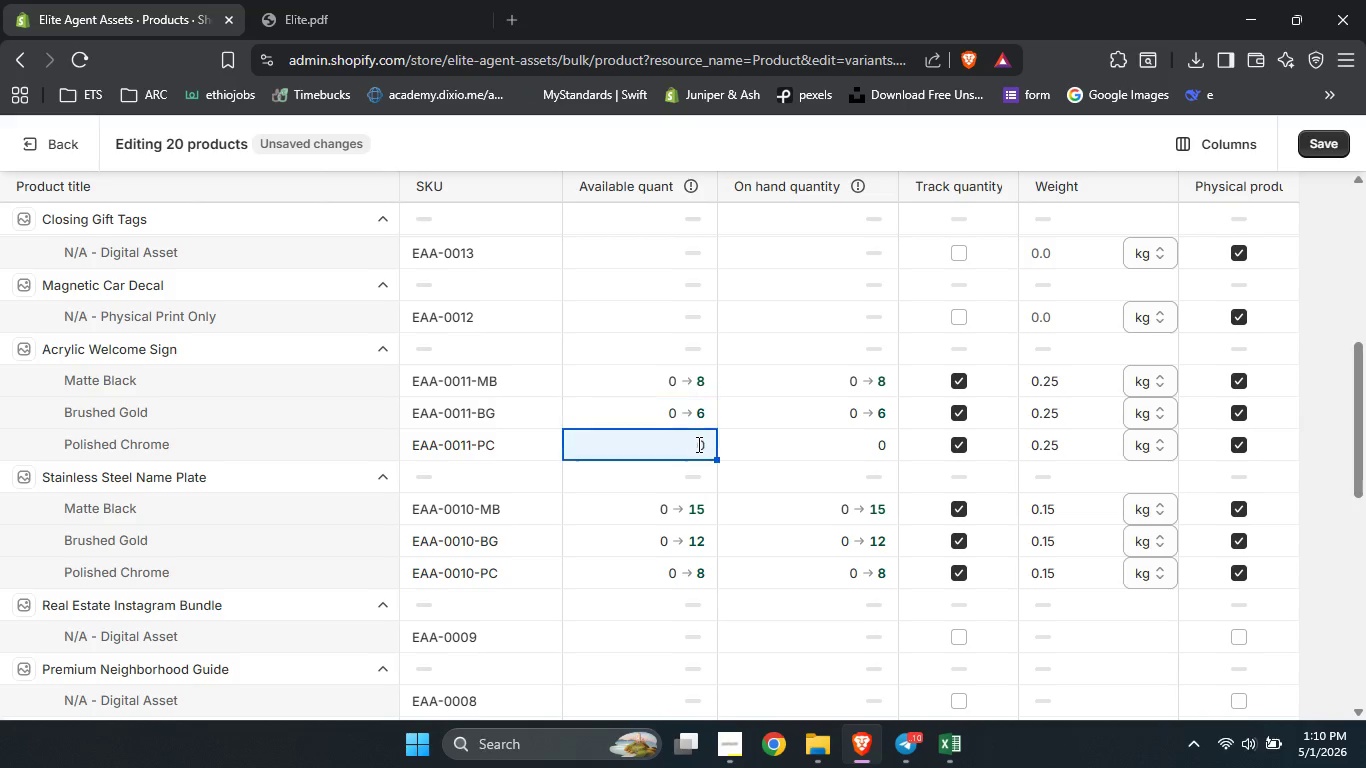 
left_click([697, 444])
 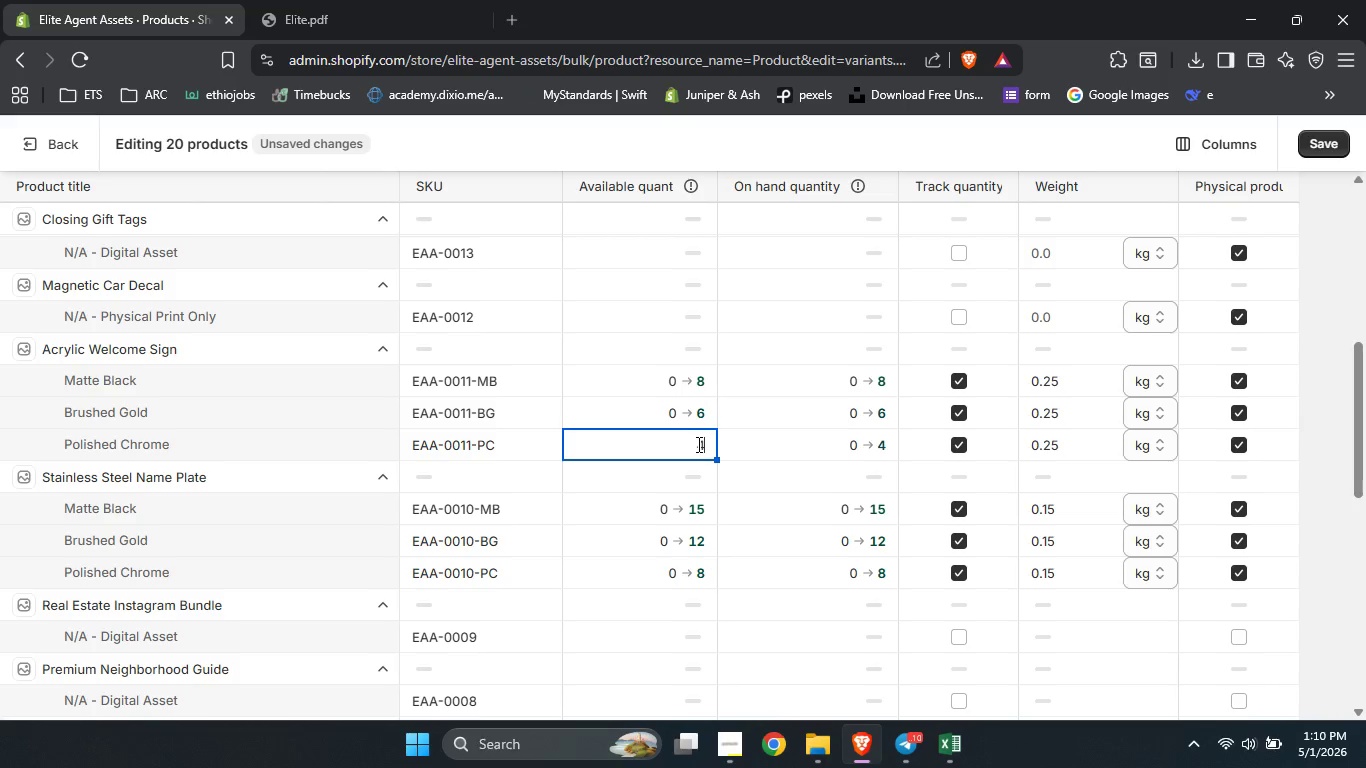 
key(Numpad4)
 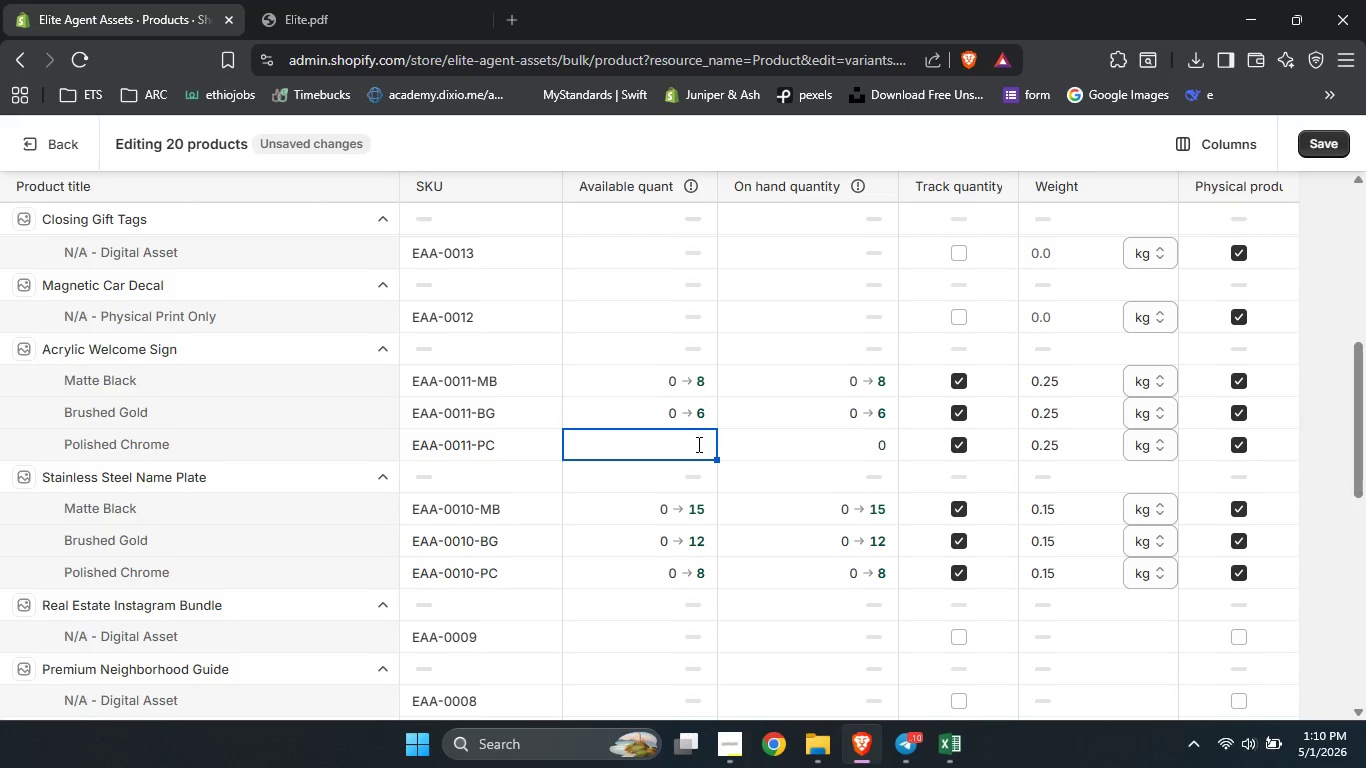 
key(Backspace)
 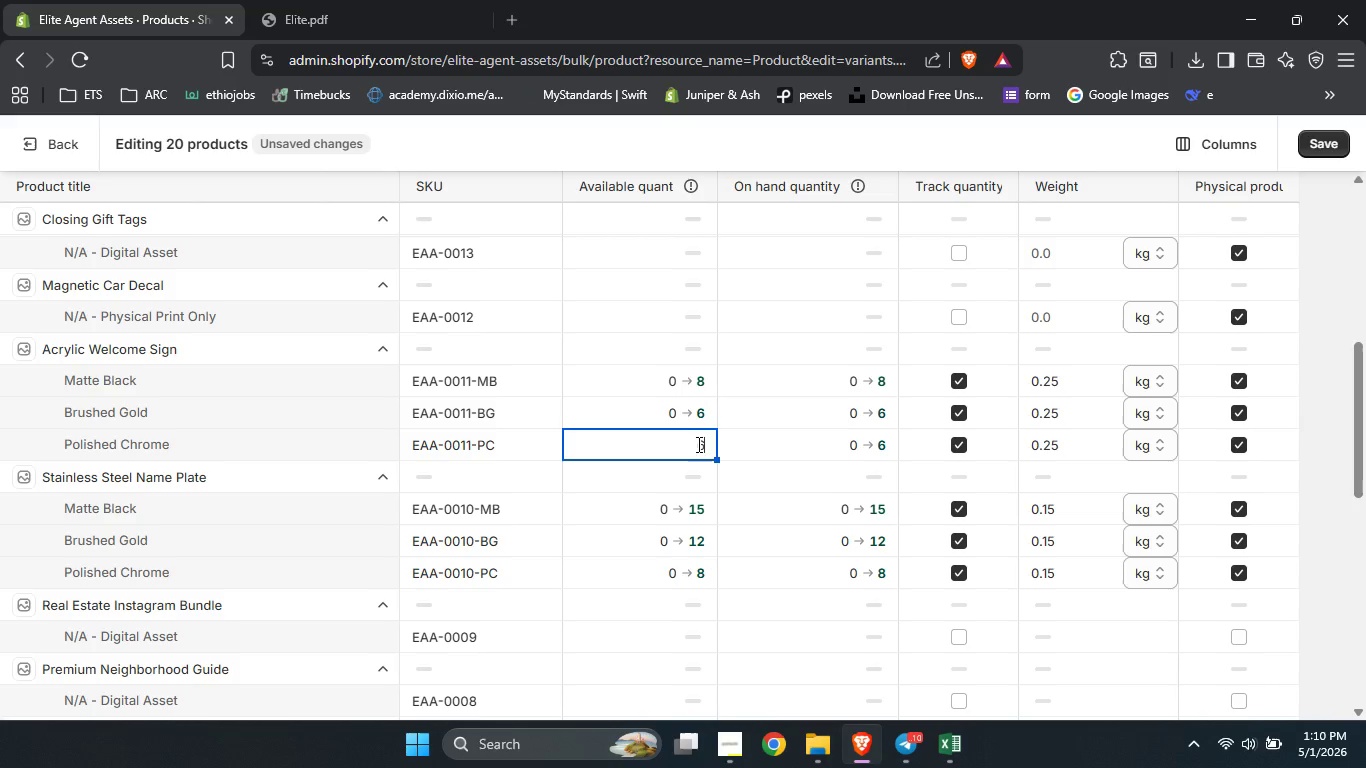 
key(Numpad6)
 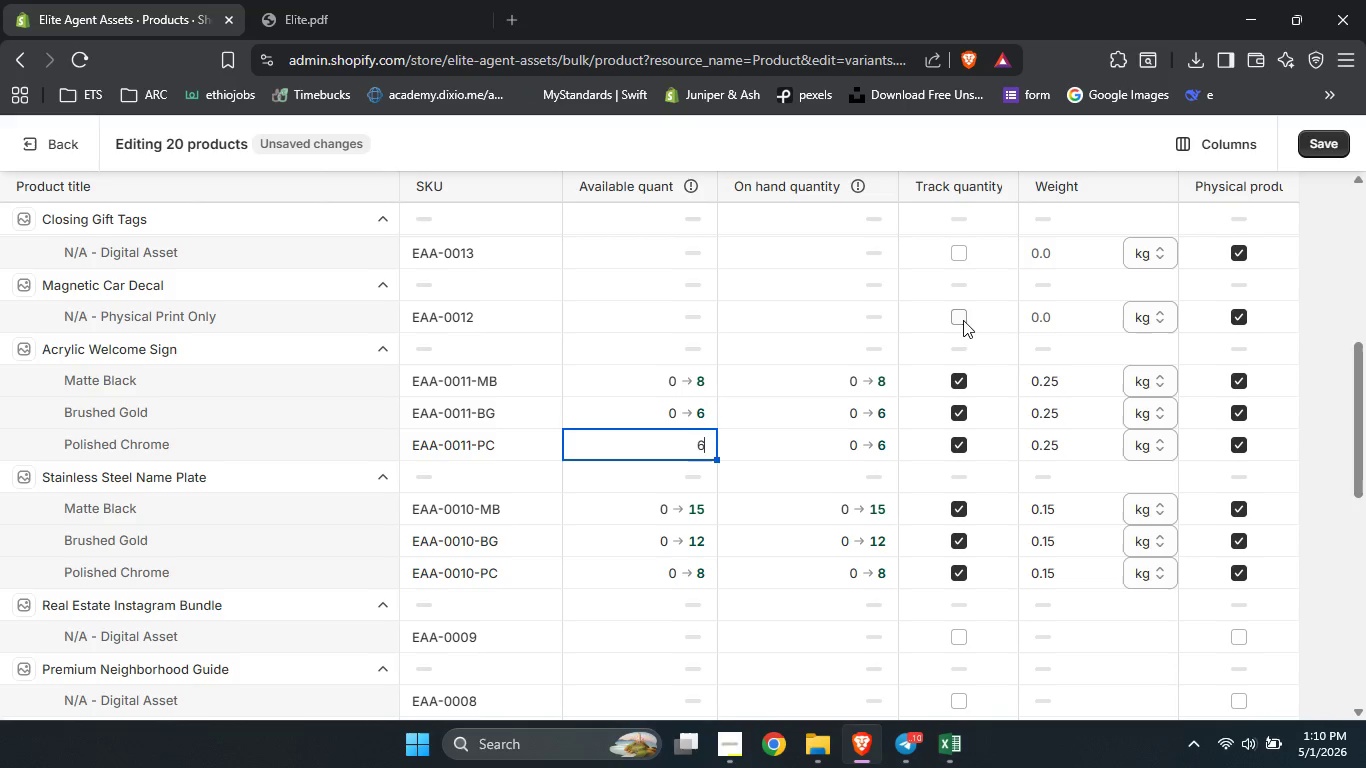 
left_click([962, 319])
 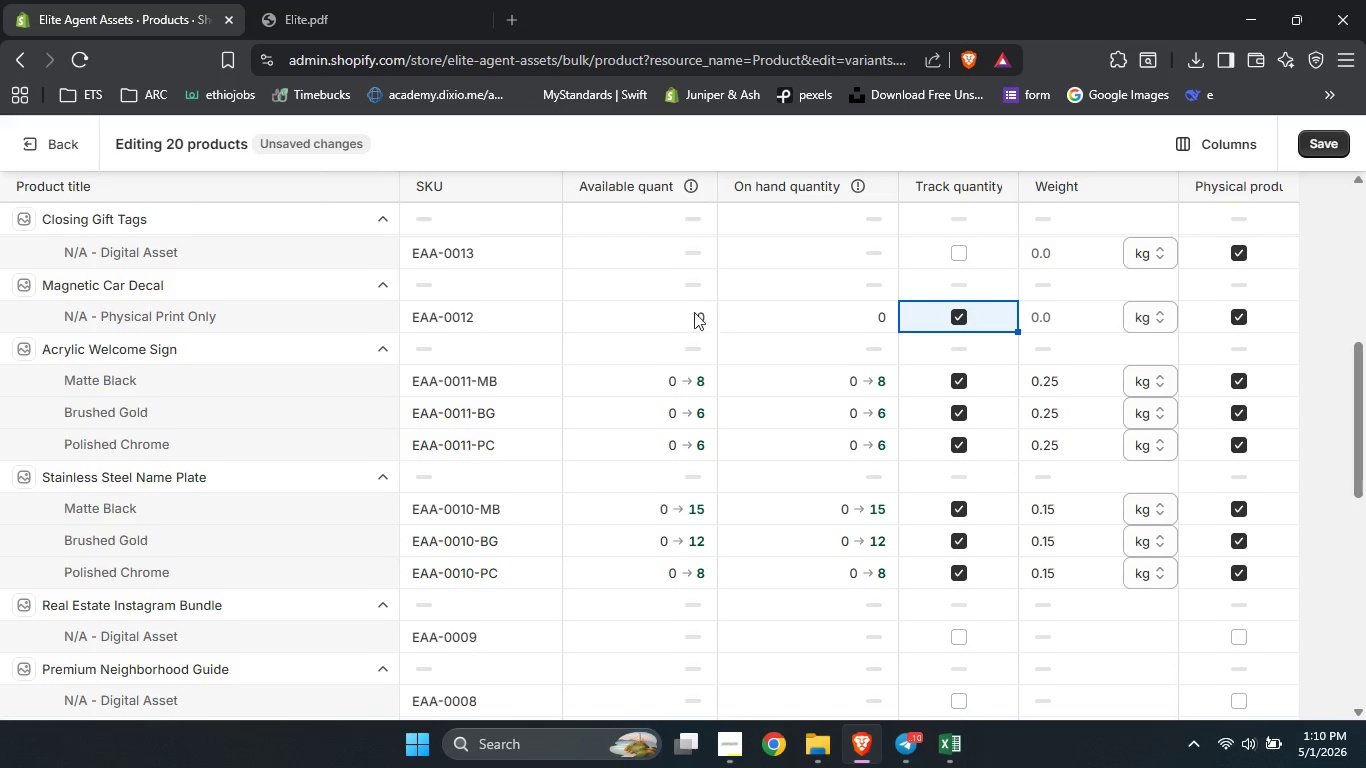 
left_click([686, 308])
 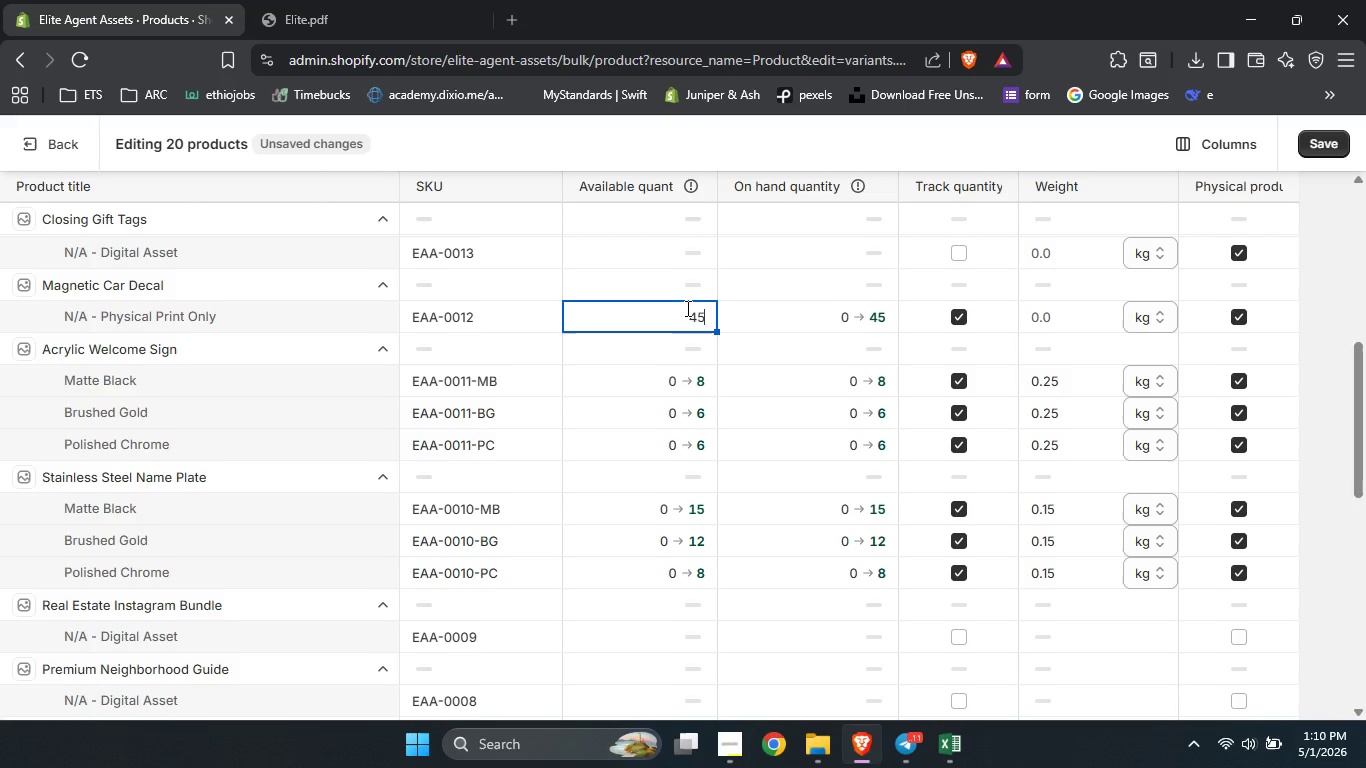 
key(Numpad4)
 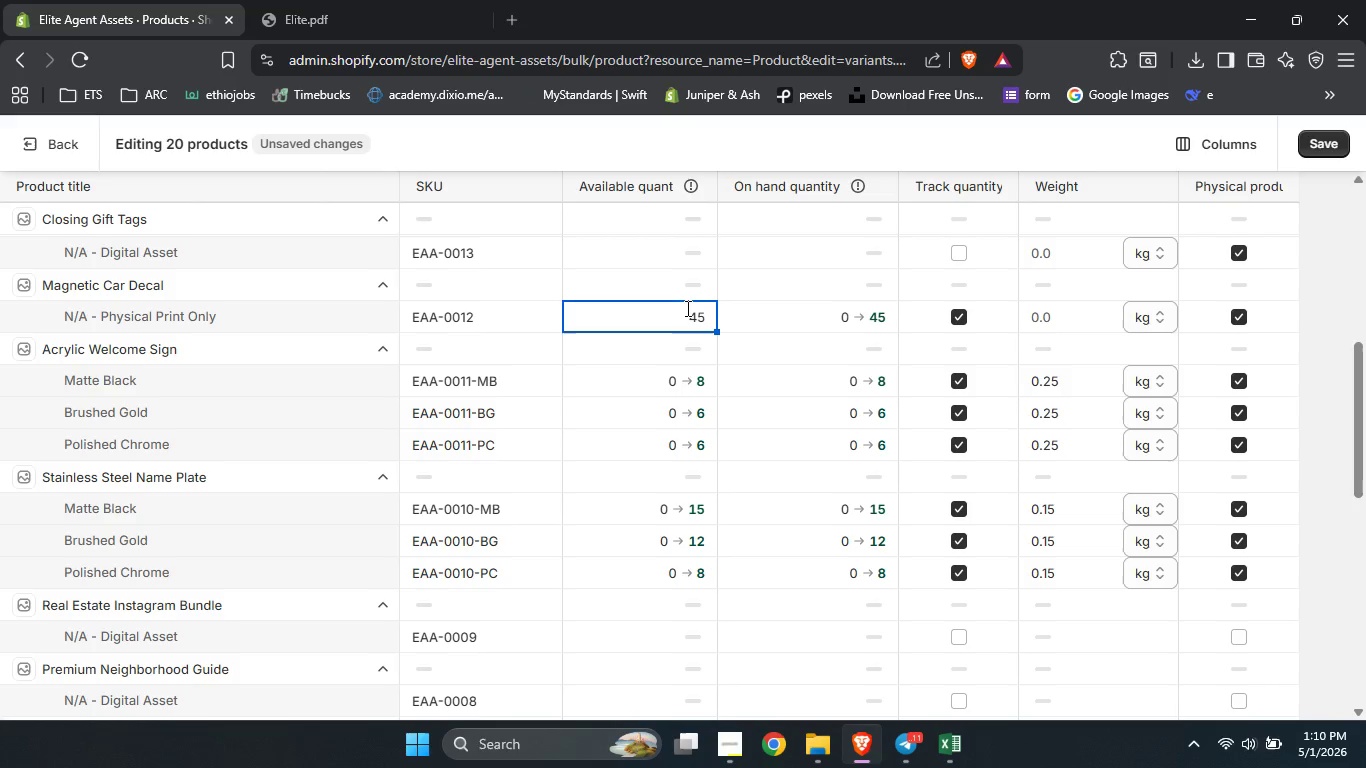 
key(Numpad5)
 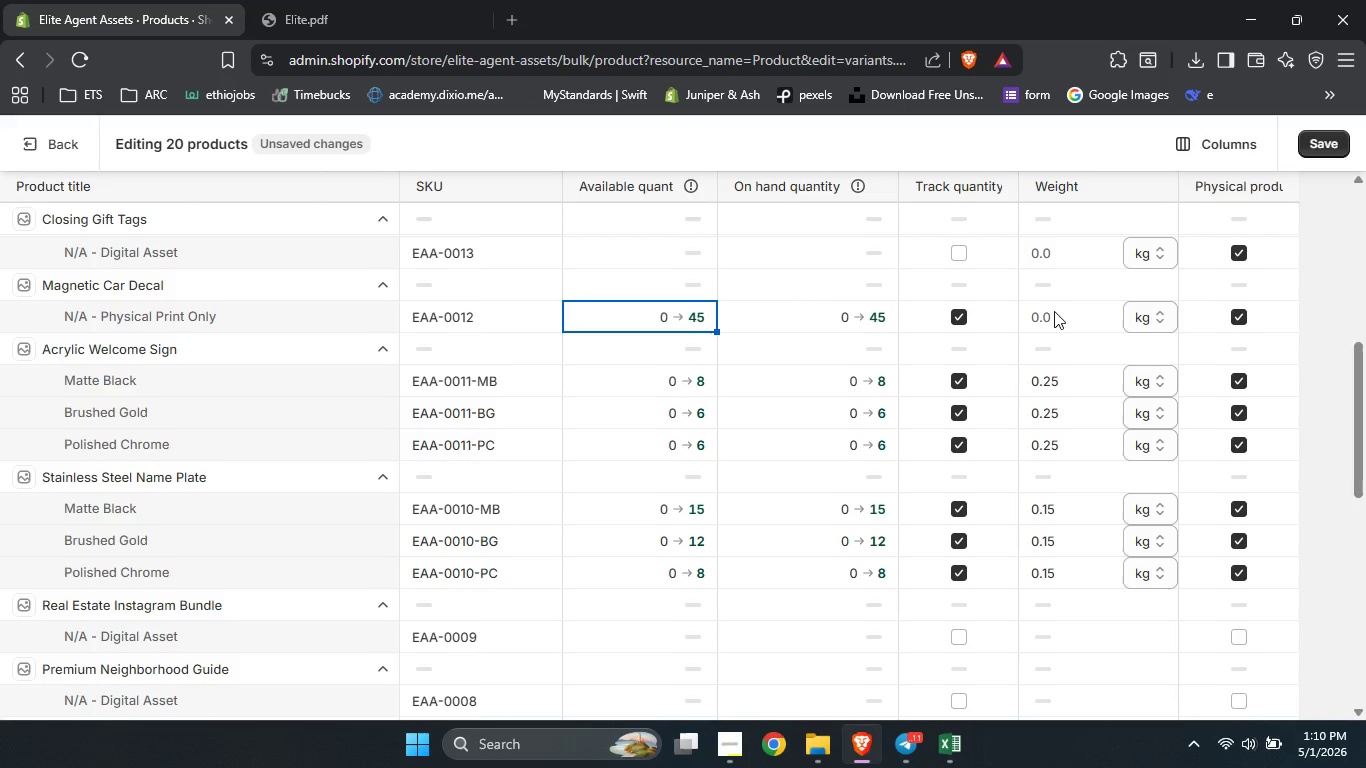 
left_click([1054, 311])
 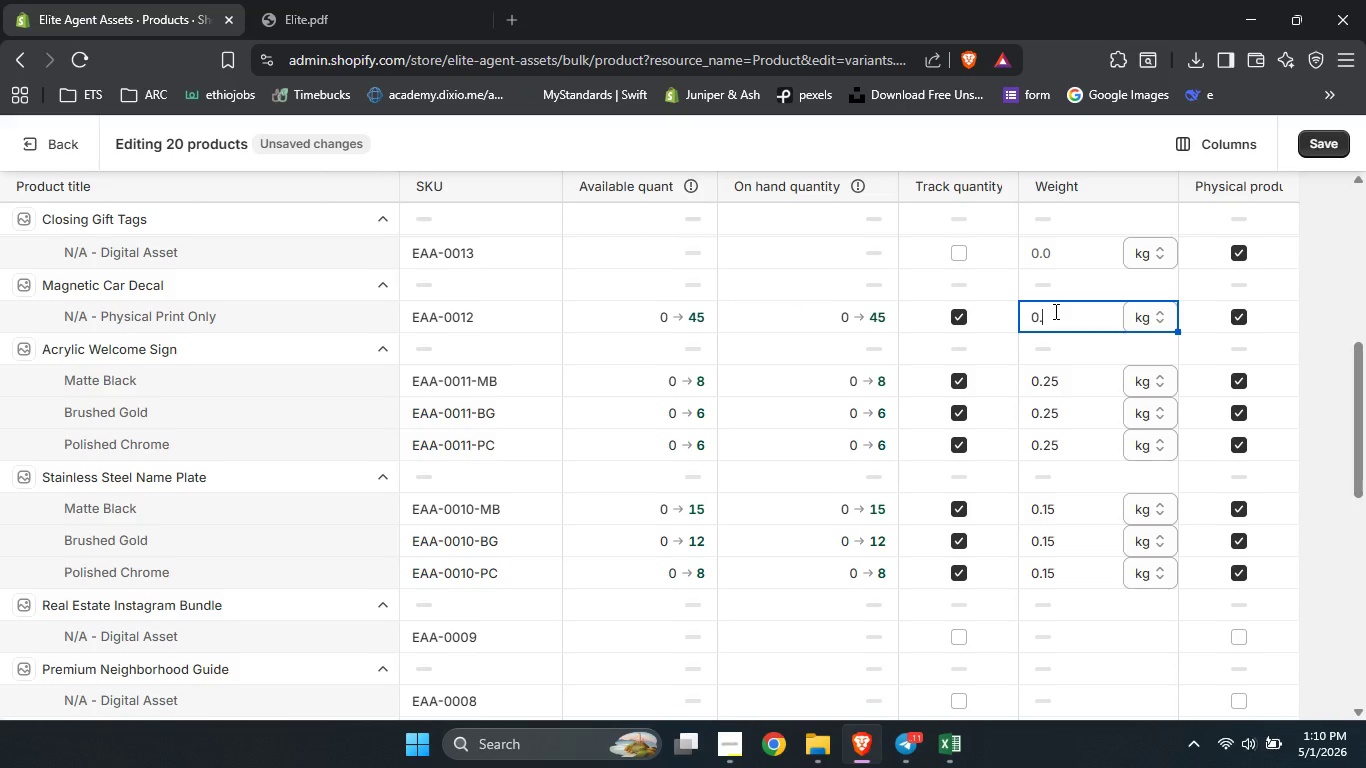 
key(Numpad0)
 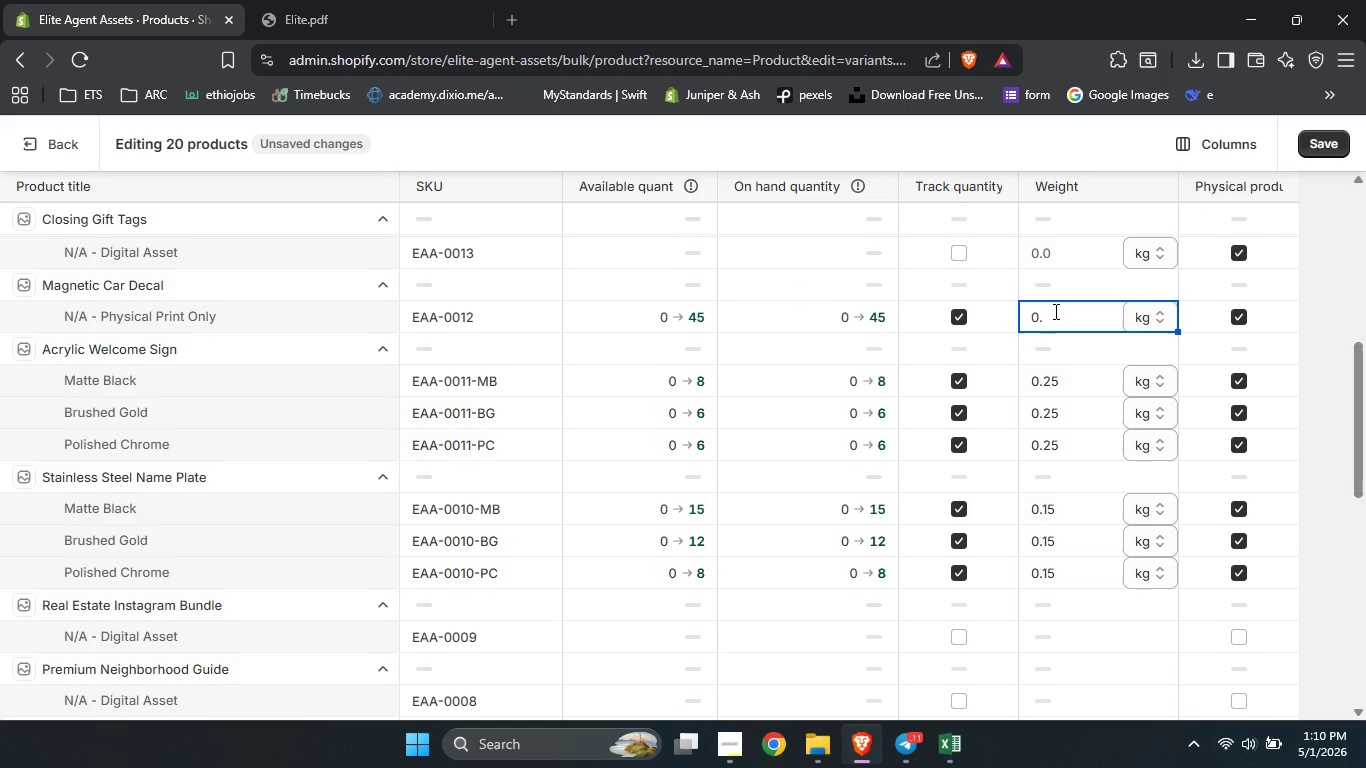 
key(NumpadDecimal)
 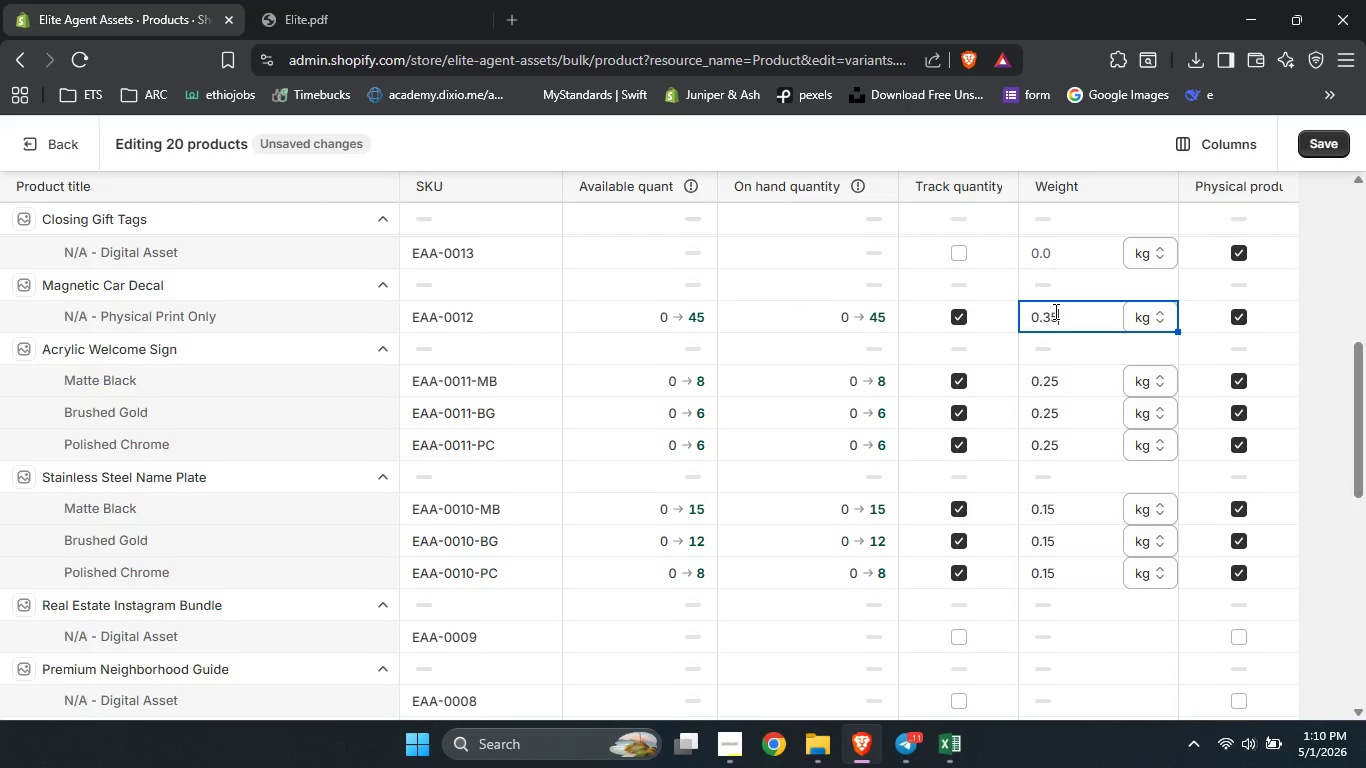 
key(Numpad3)
 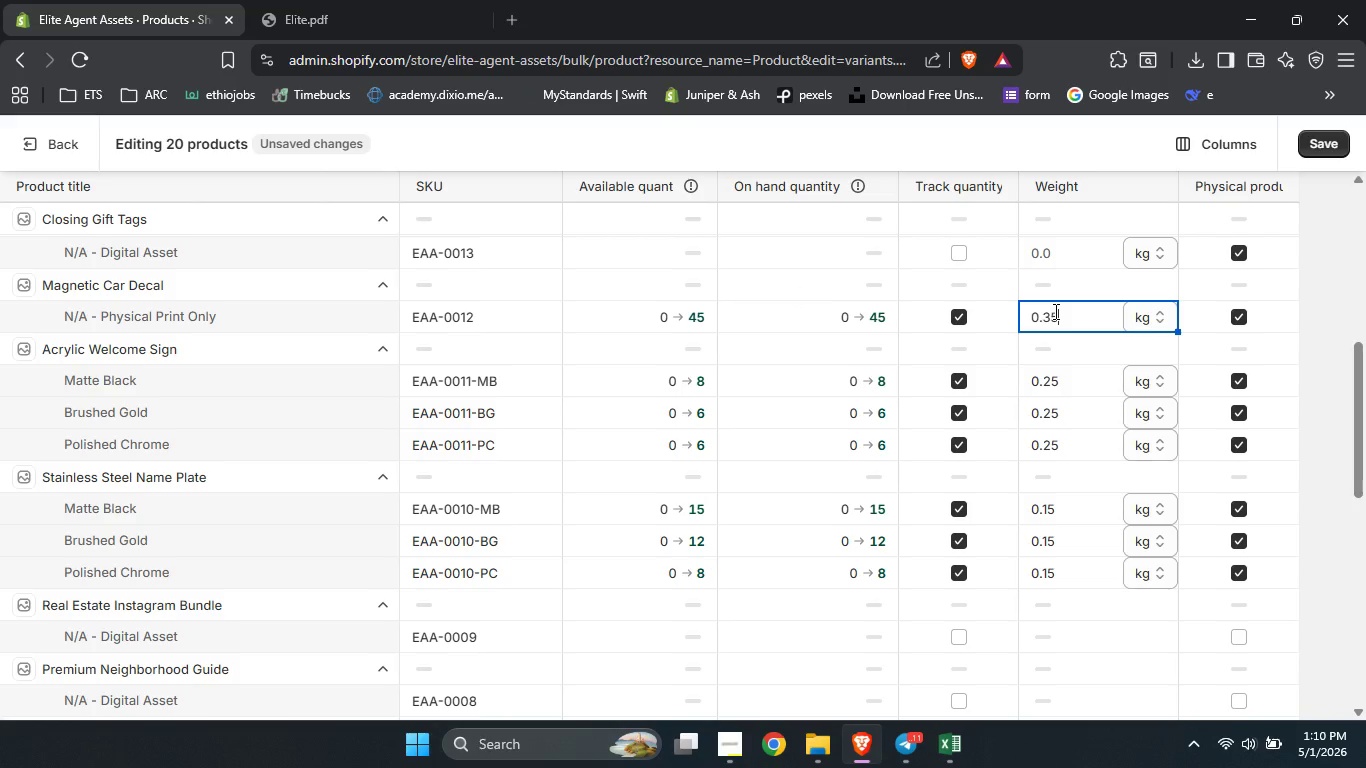 
key(Numpad5)
 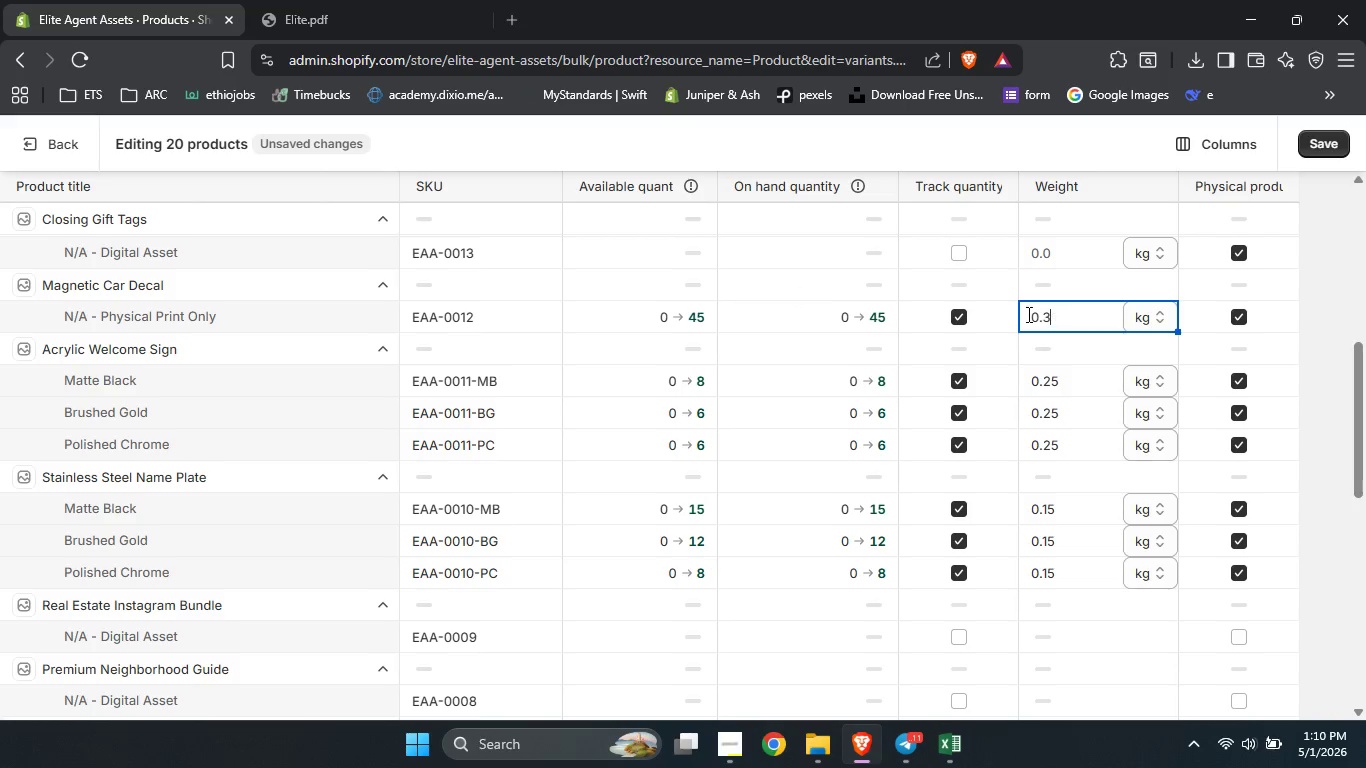 
key(Backspace)
 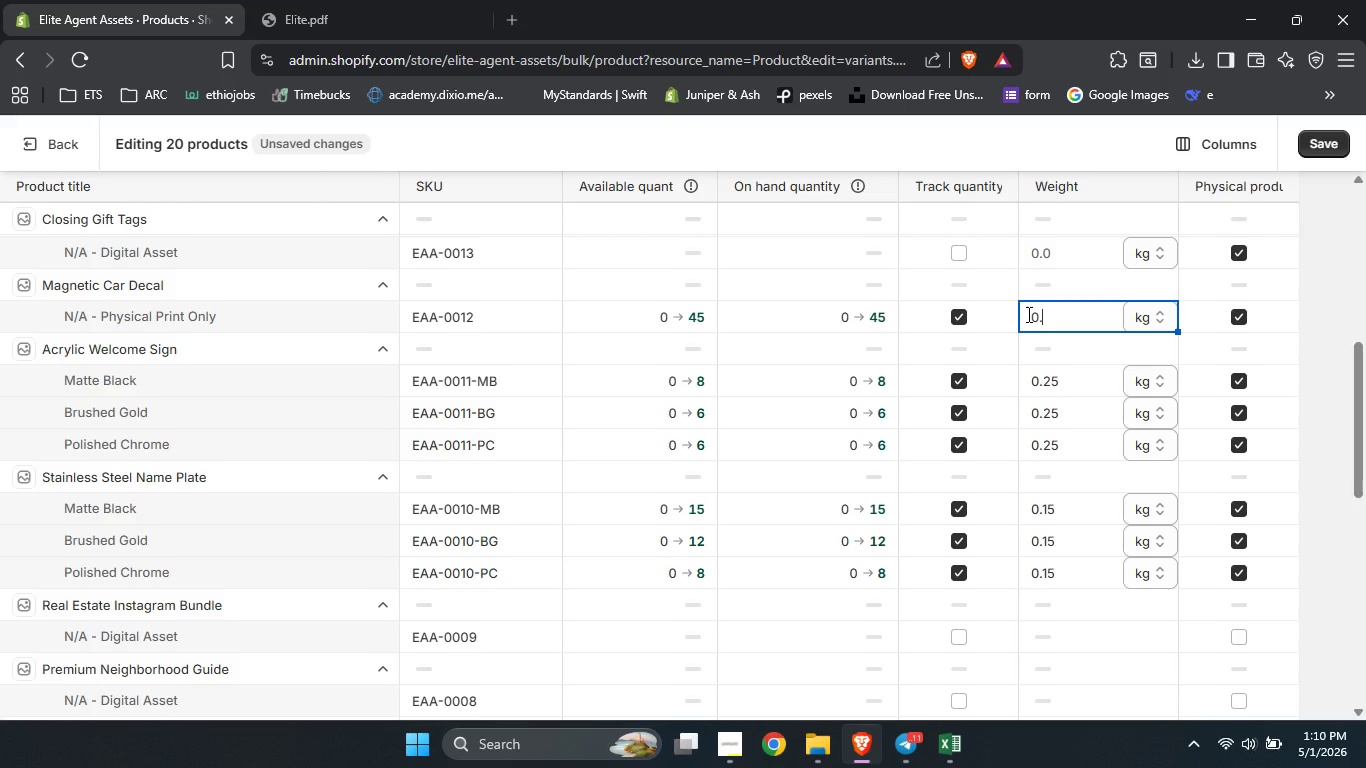 
key(Backspace)
 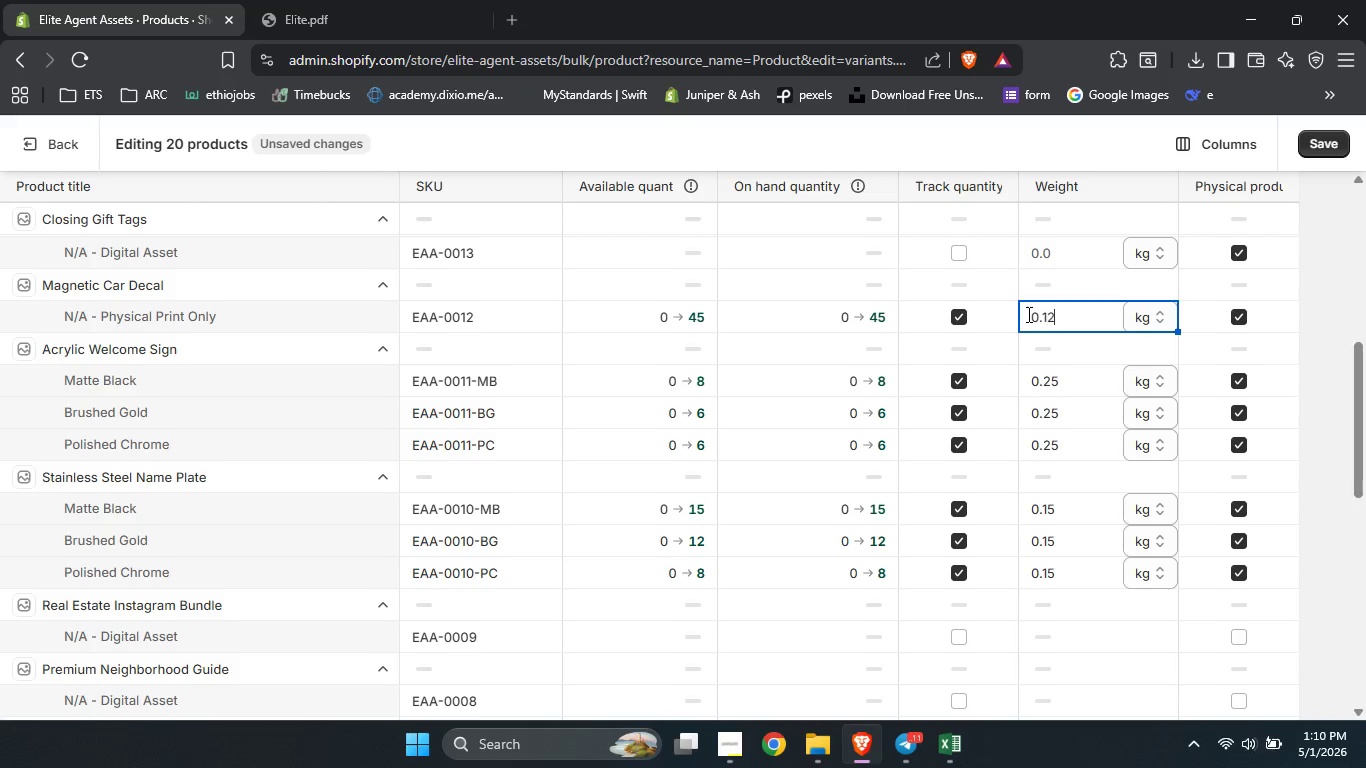 
key(Numpad1)
 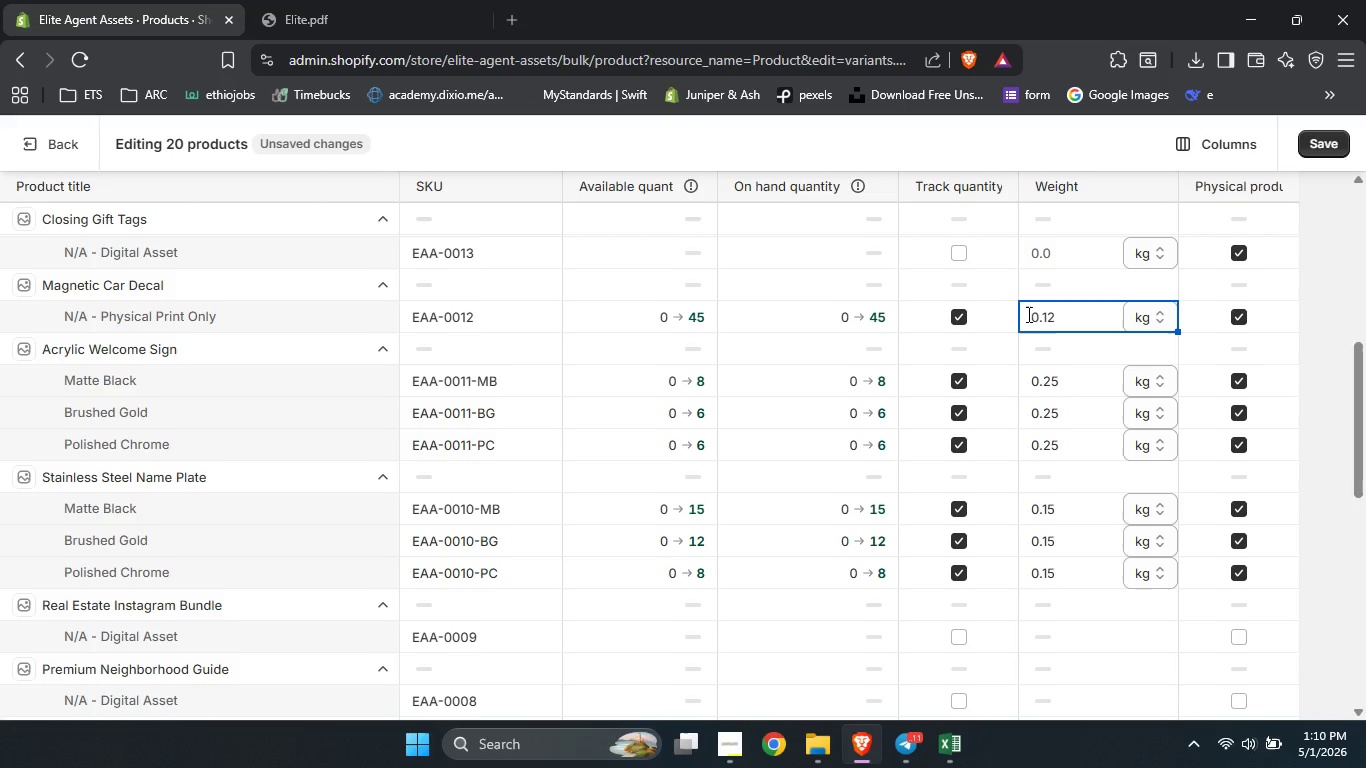 
key(Numpad2)
 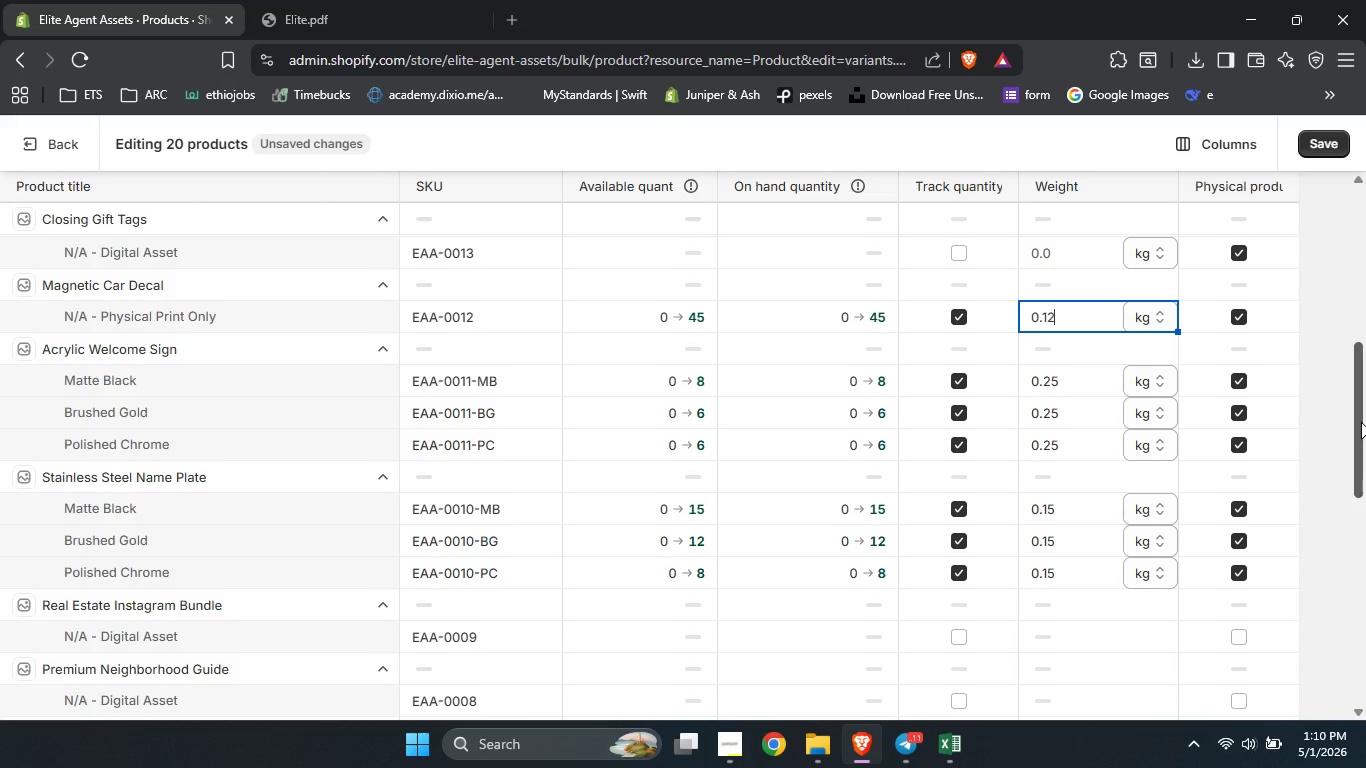 
left_click_drag(start_coordinate=[1361, 422], to_coordinate=[1356, 355])
 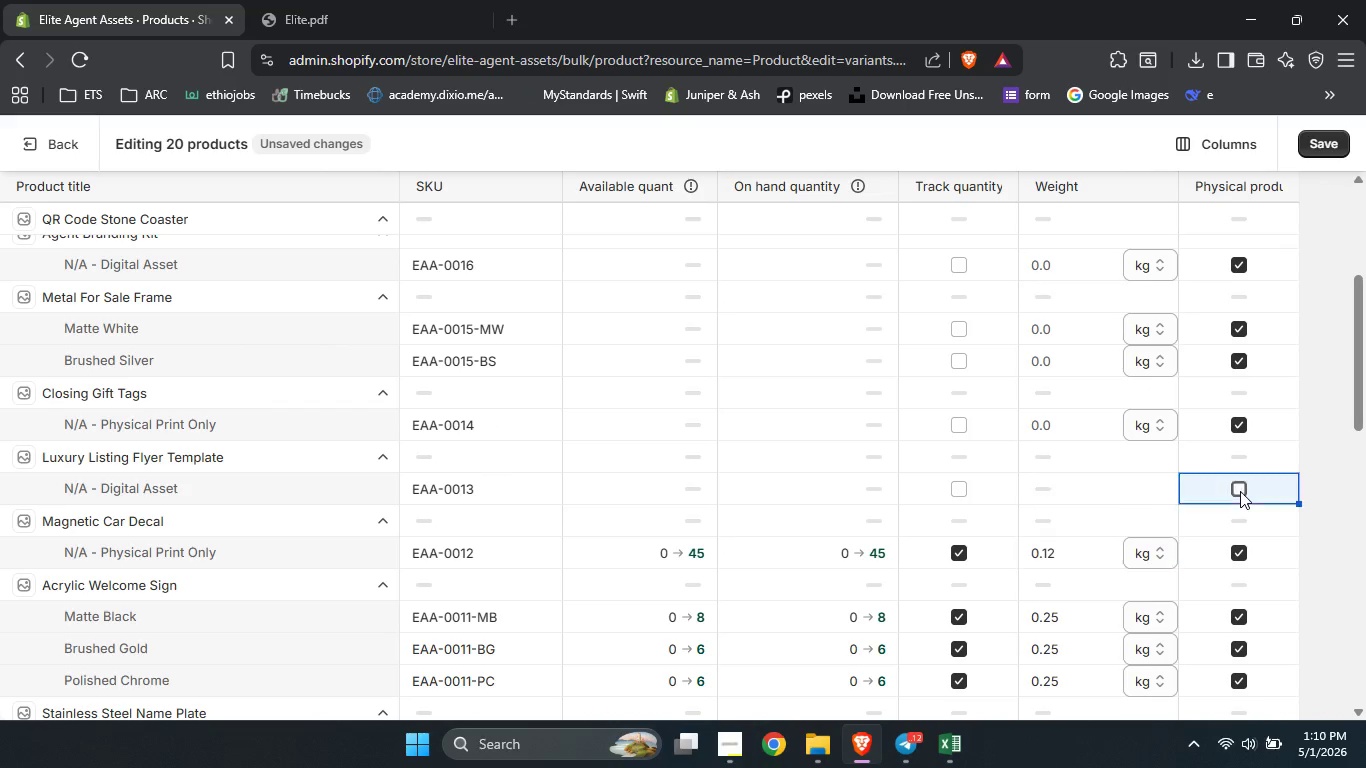 
left_click([1240, 491])
 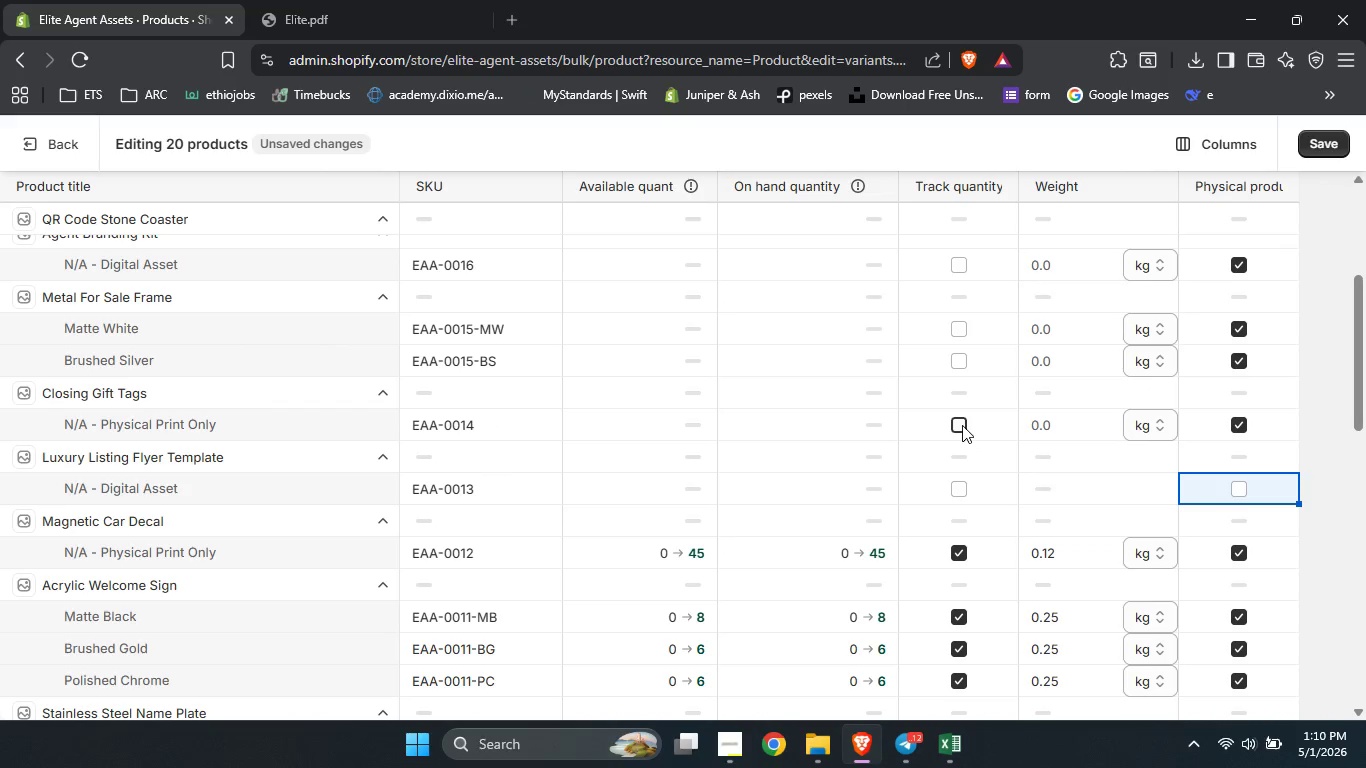 
left_click([962, 425])
 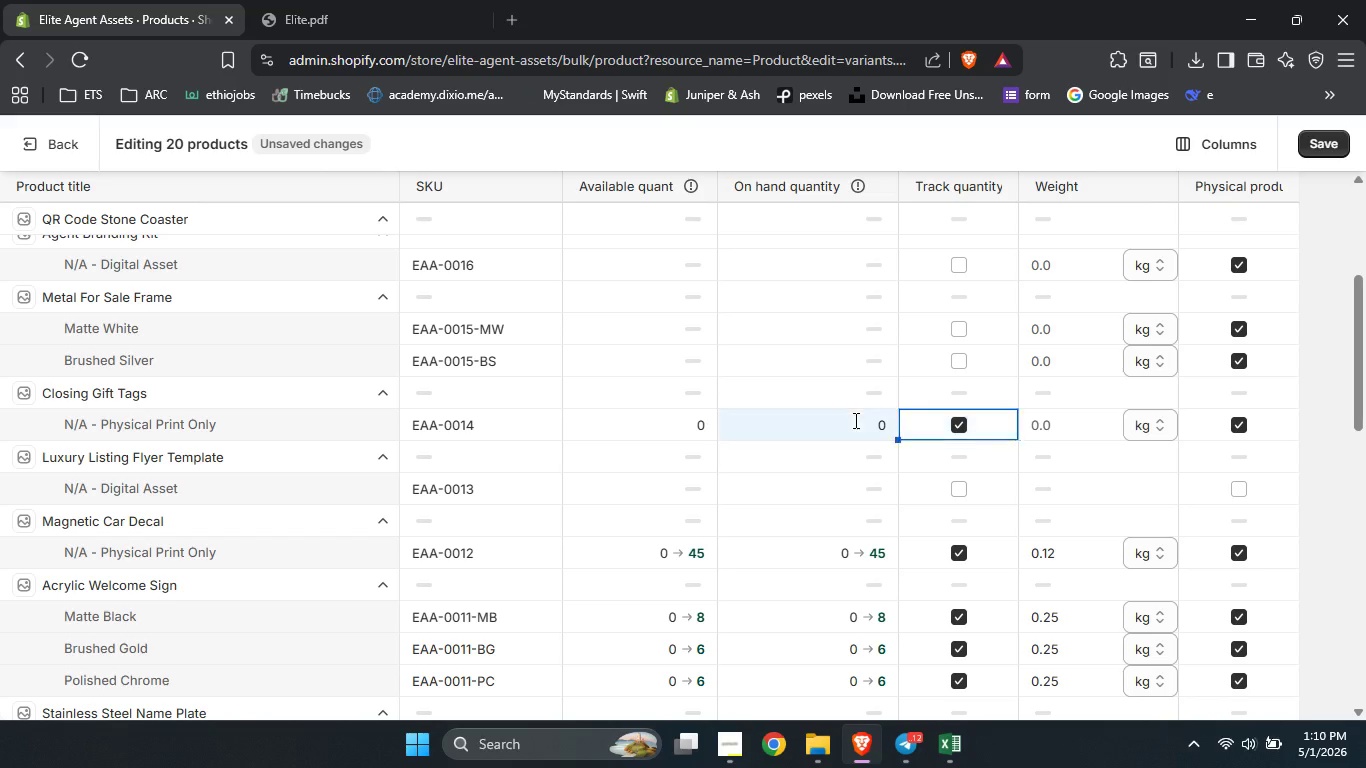 
left_click([854, 420])
 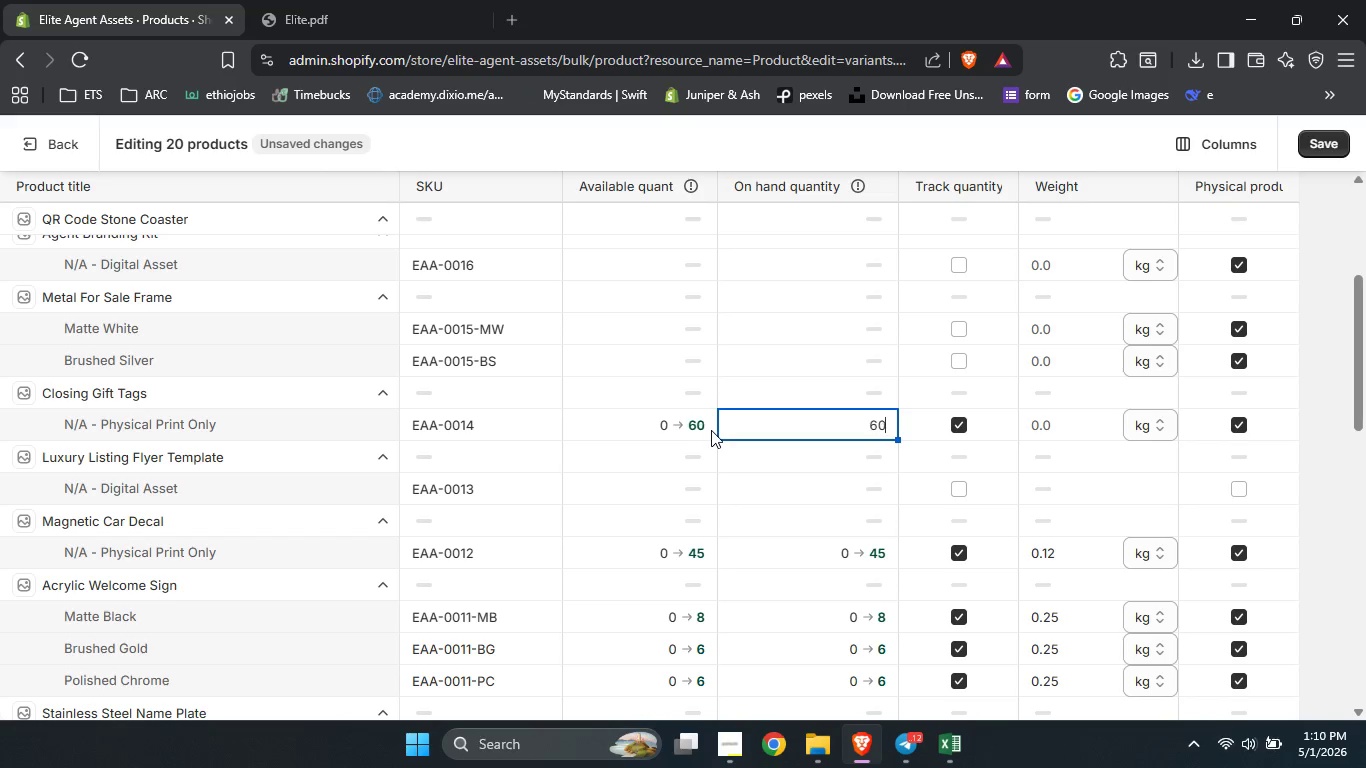 
key(Numpad6)
 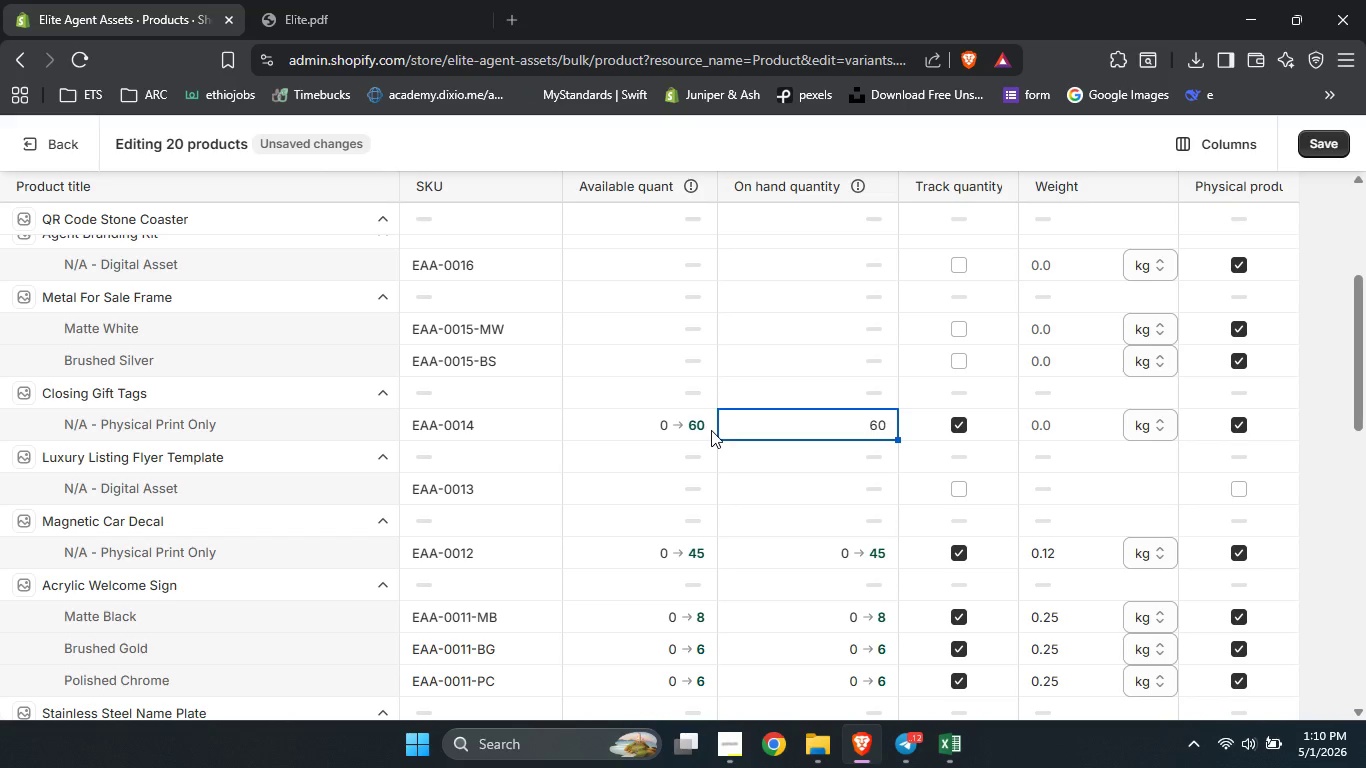 
key(Numpad0)
 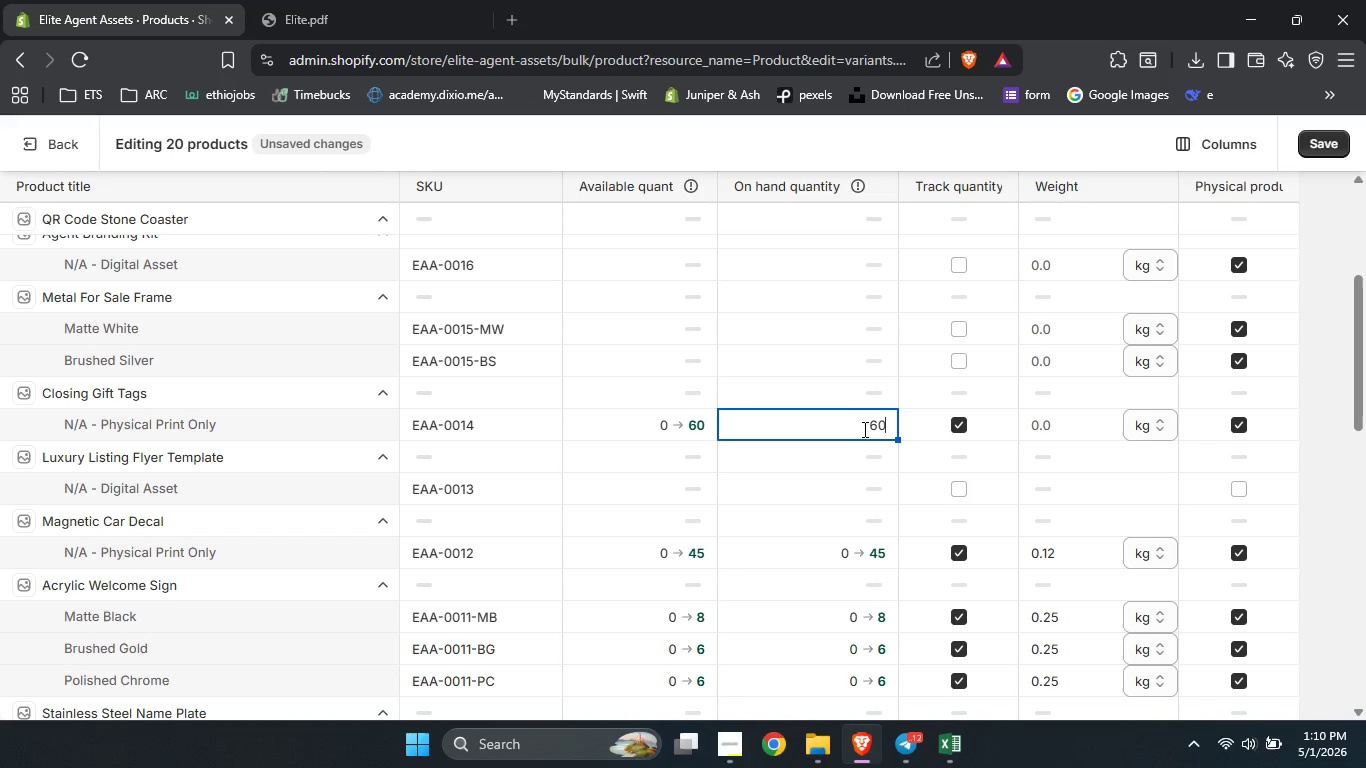 
key(Backspace)
 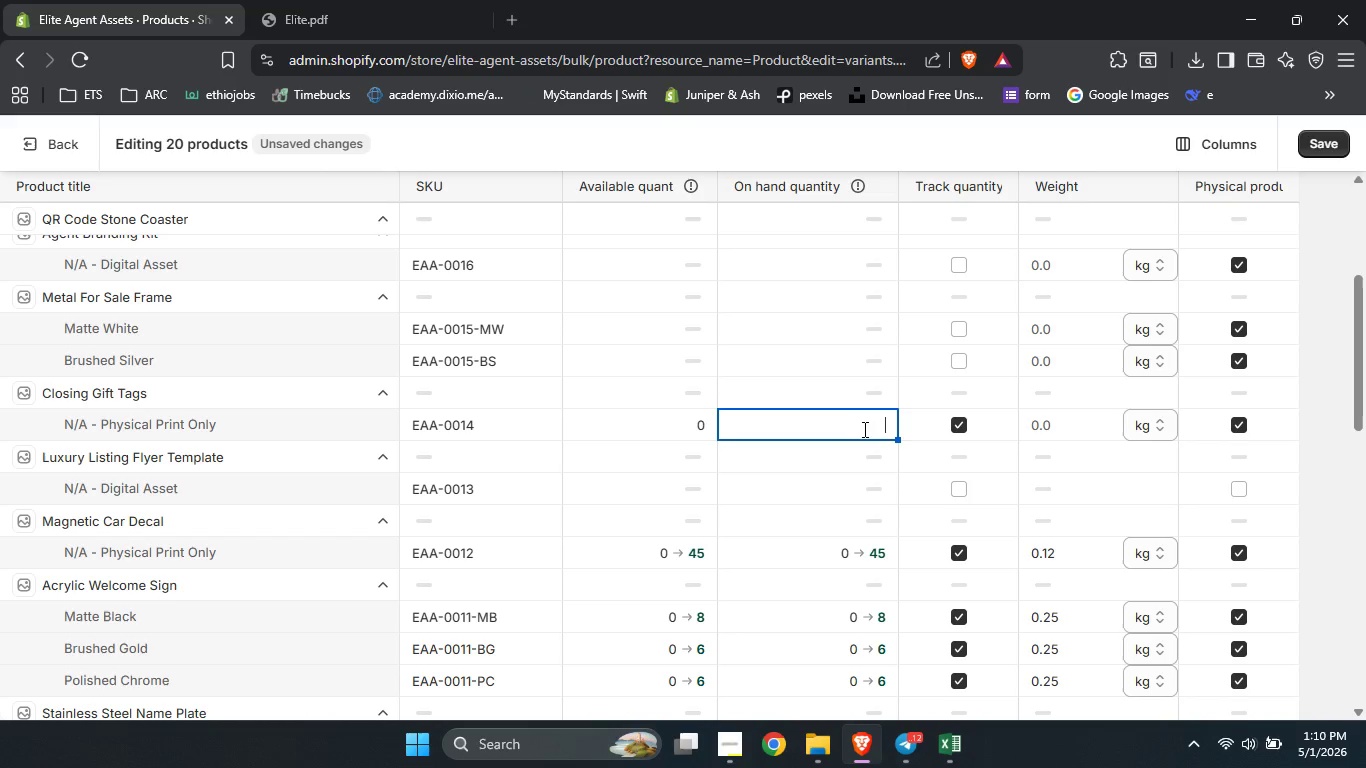 
key(Backspace)
 